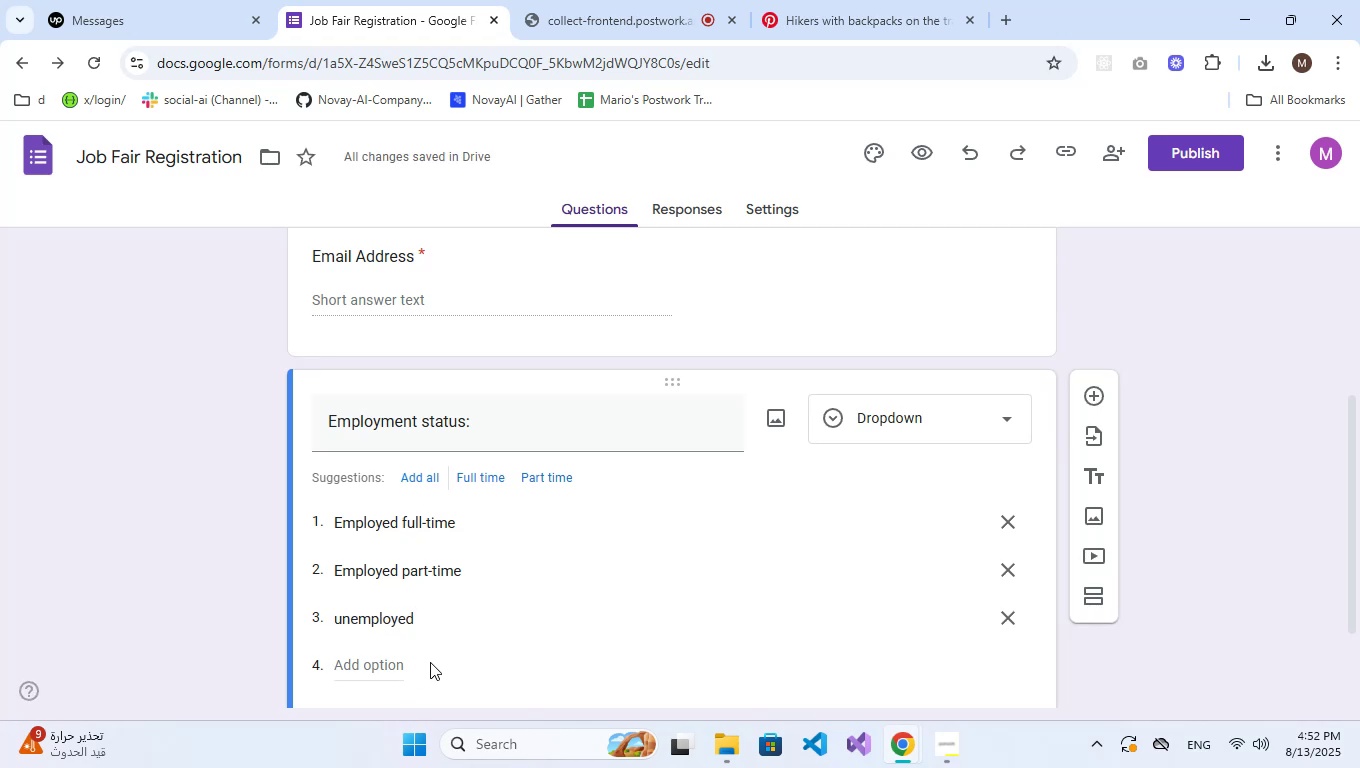 
scroll: coordinate [446, 660], scroll_direction: down, amount: 1.0
 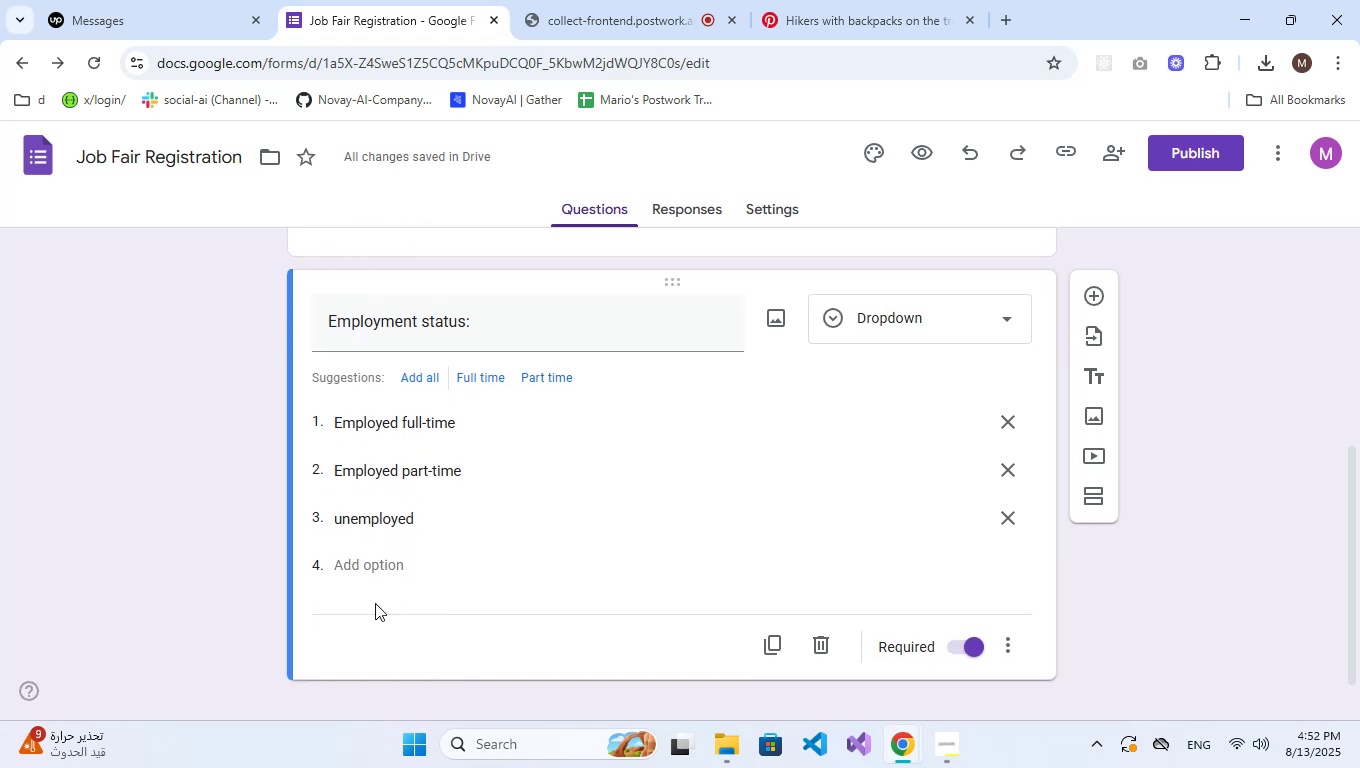 
left_click([372, 564])
 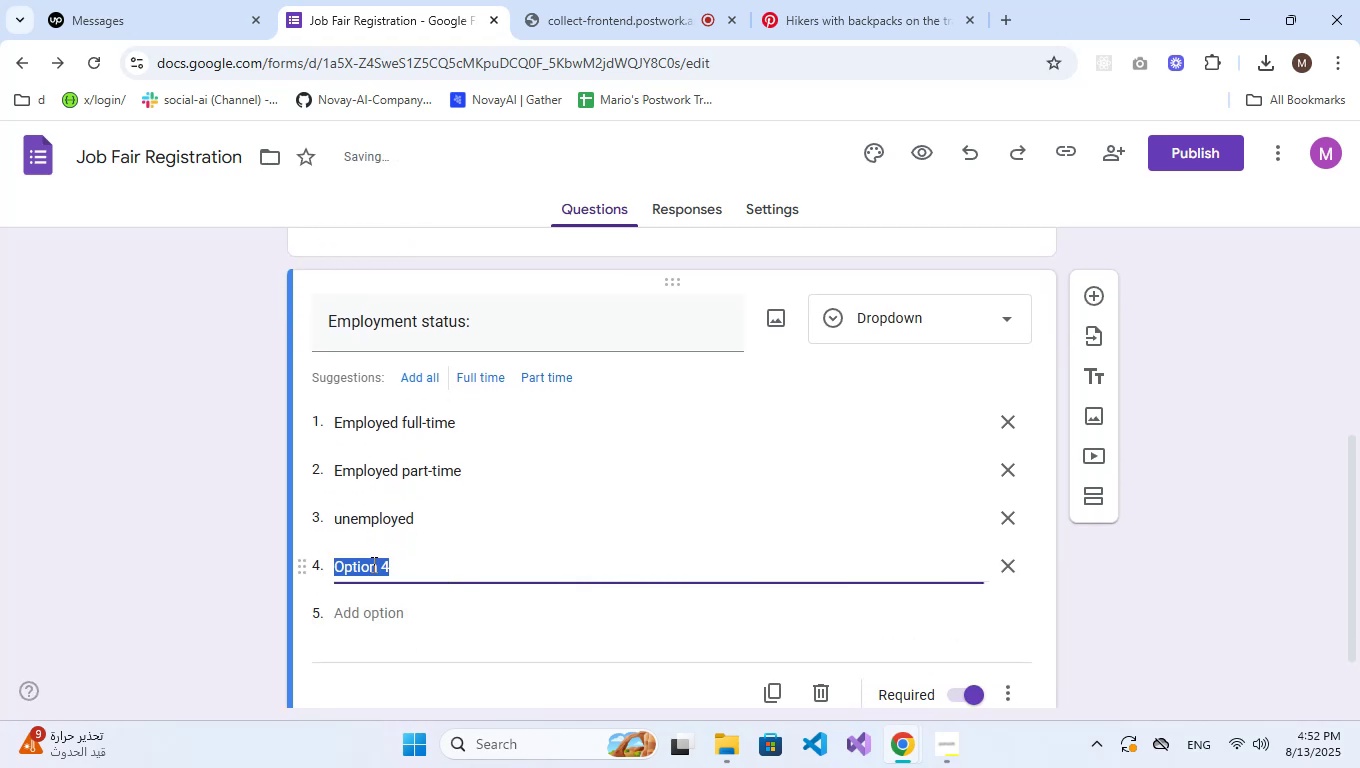 
type(Student)
 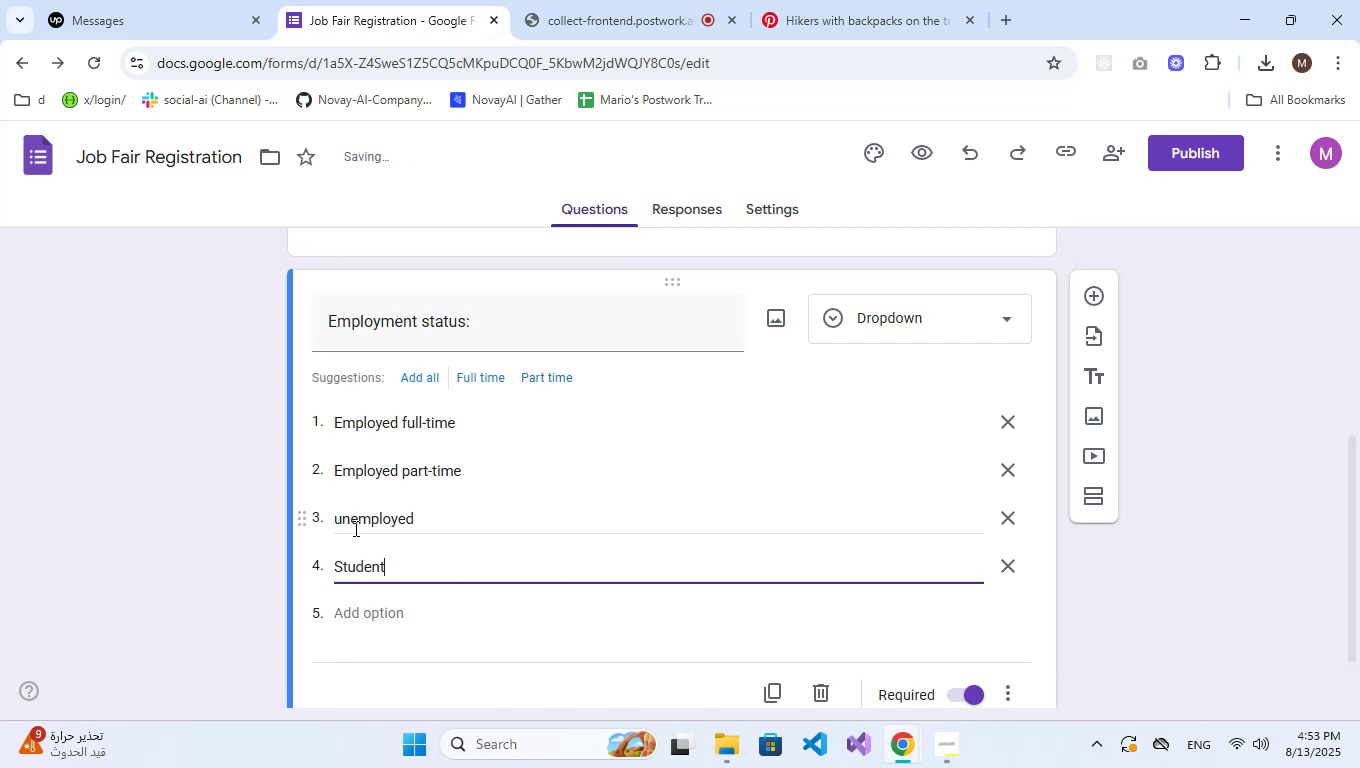 
key(ArrowUp)
 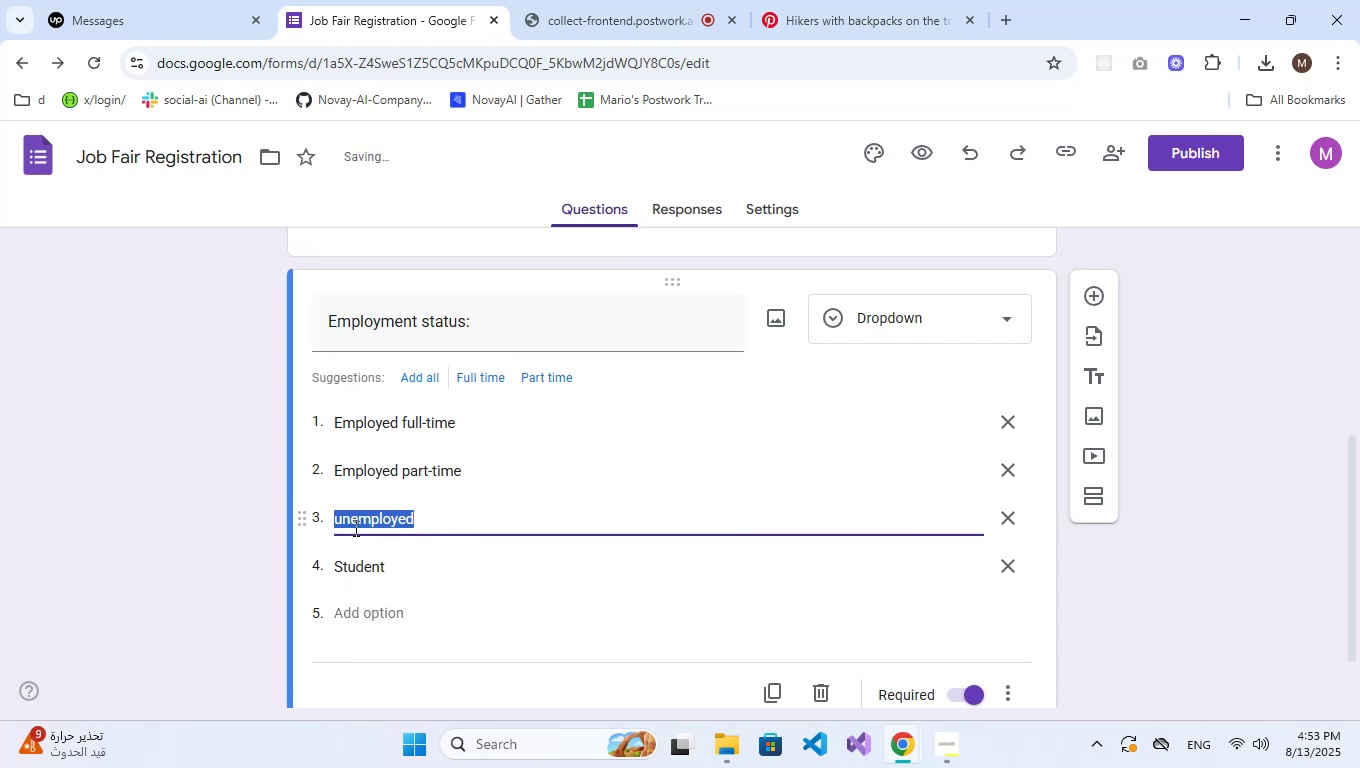 
key(ArrowRight)
 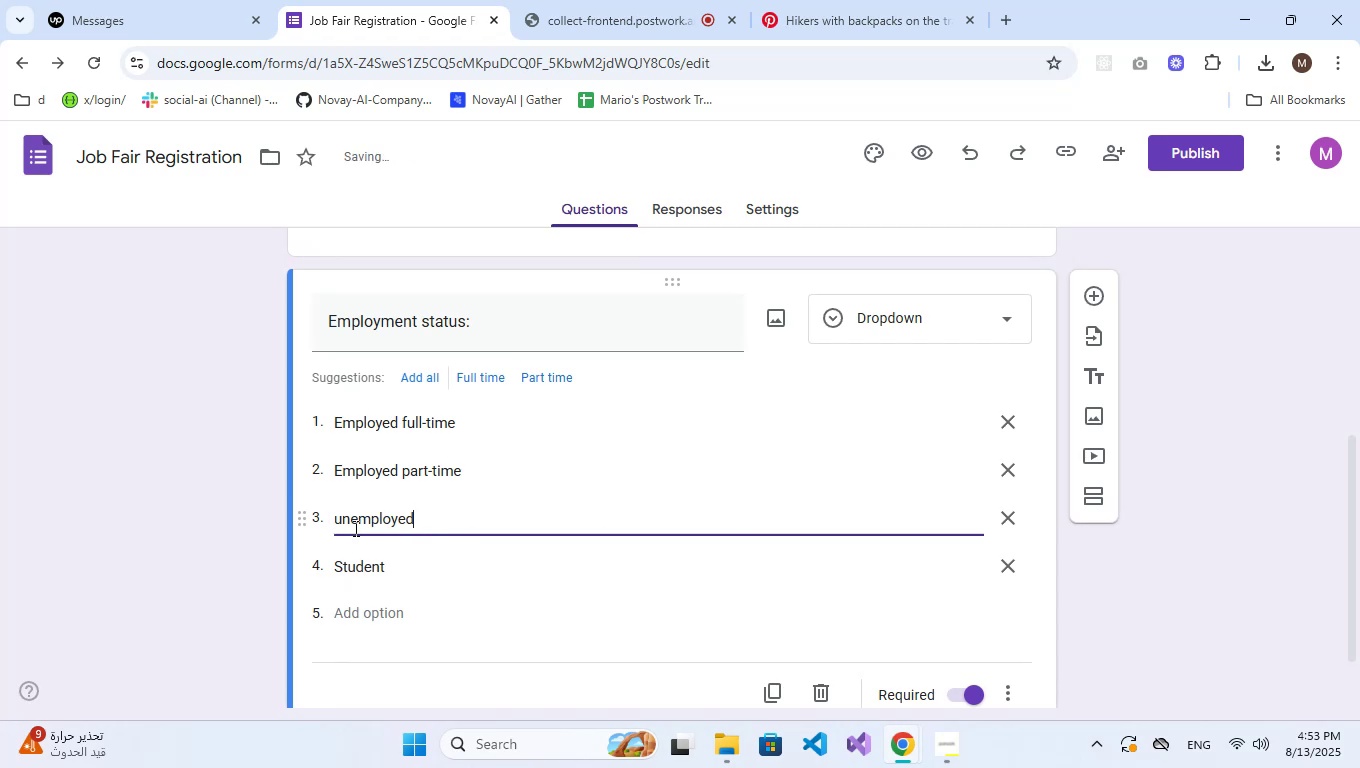 
hold_key(key=ArrowLeft, duration=0.78)
 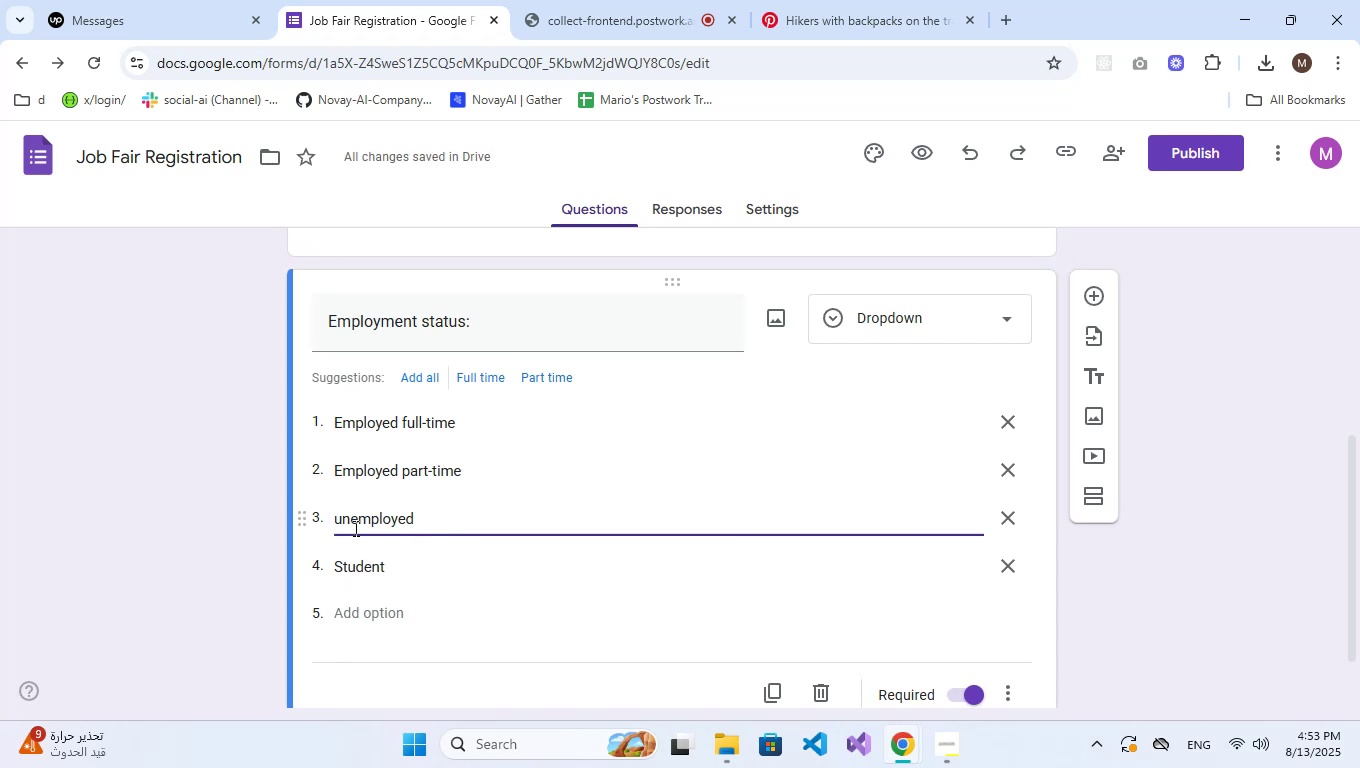 
key(Backspace)
 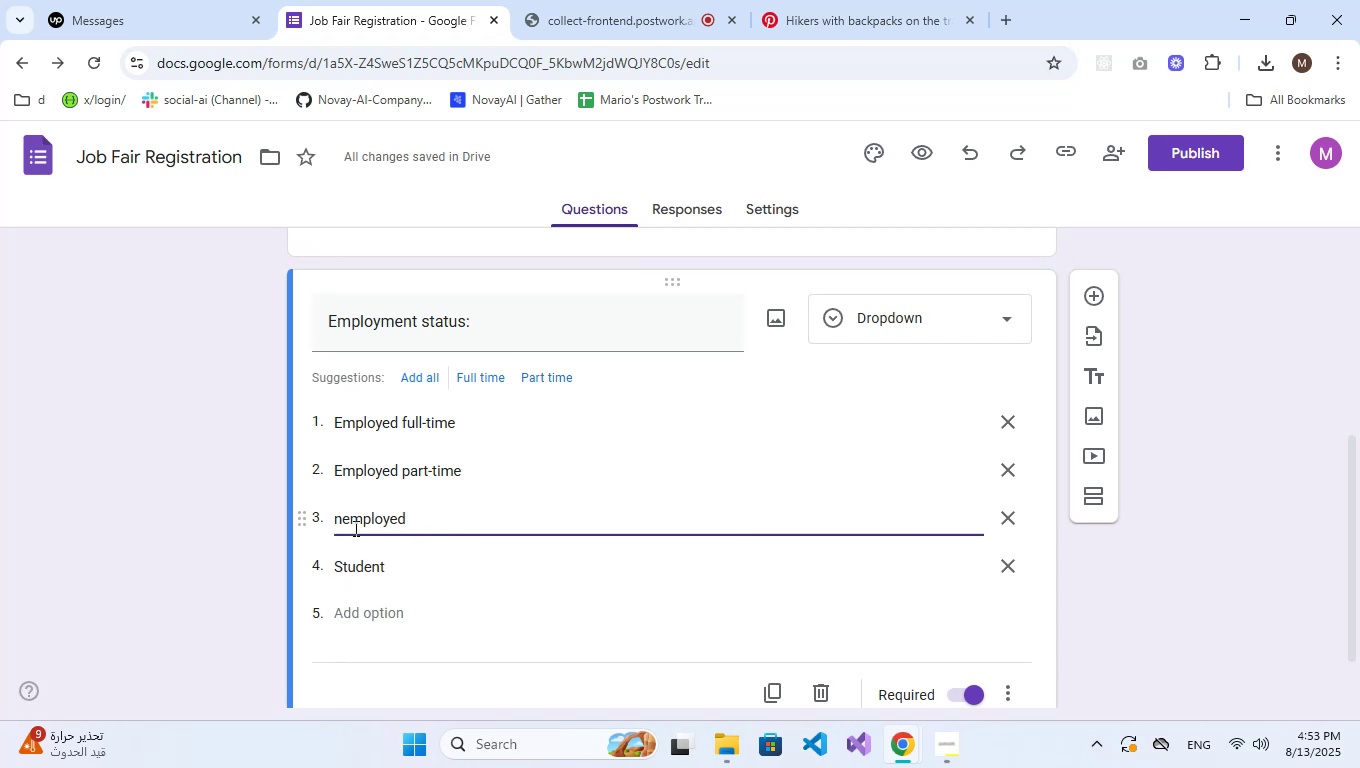 
key(CapsLock)
 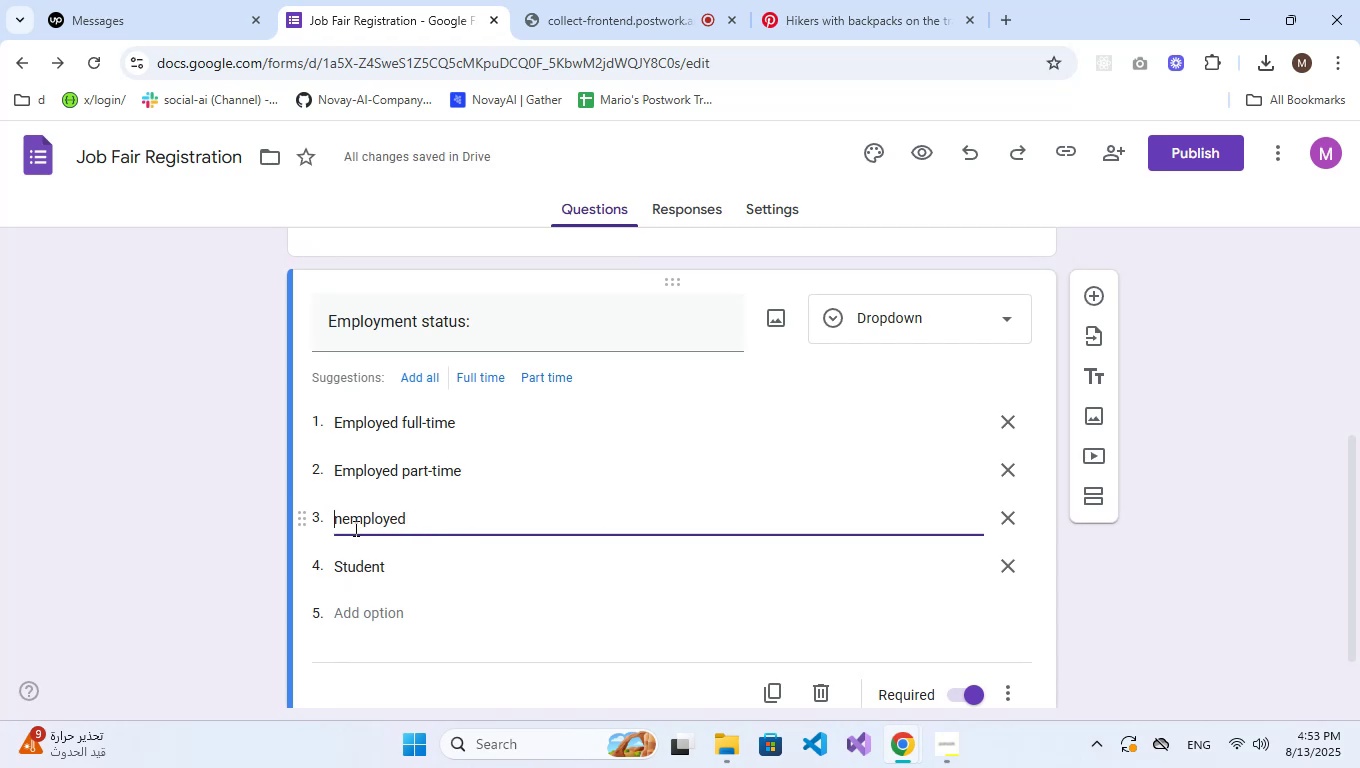 
key(U)
 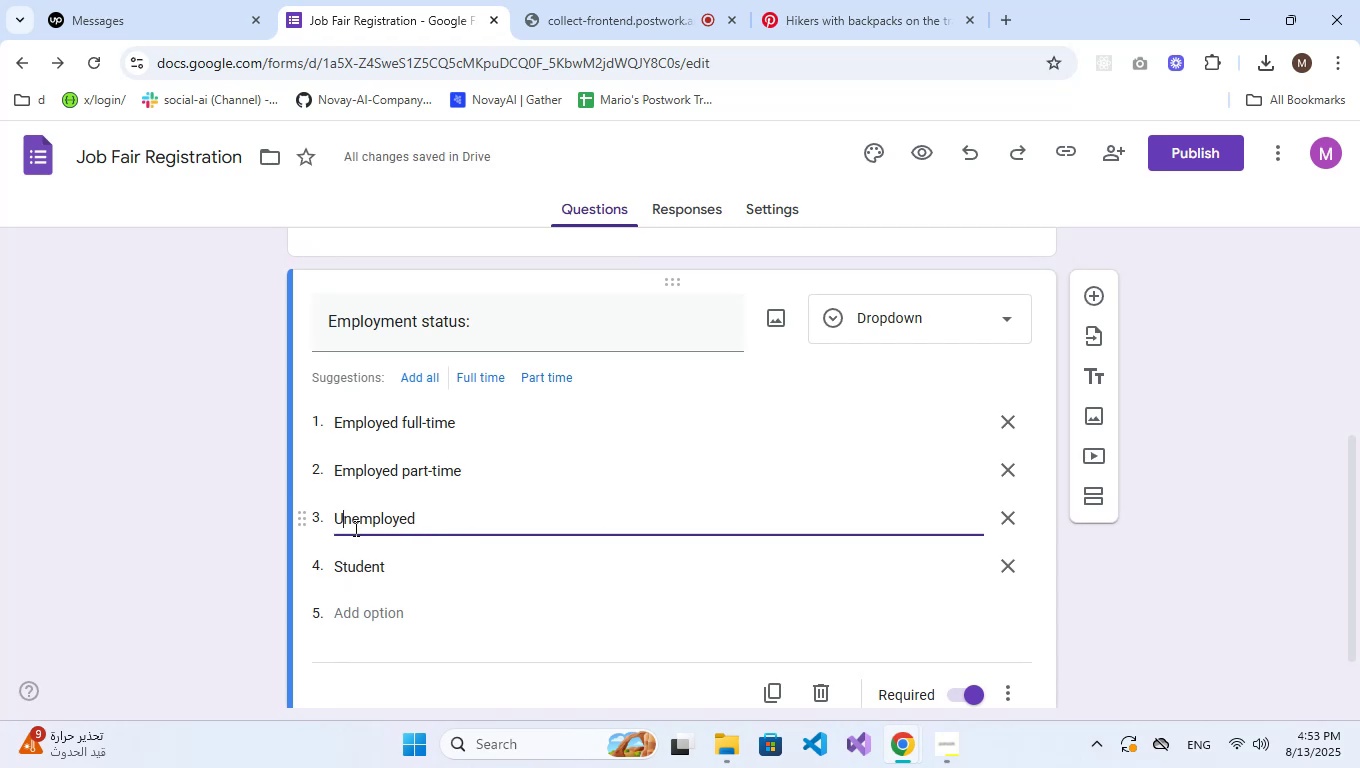 
key(CapsLock)
 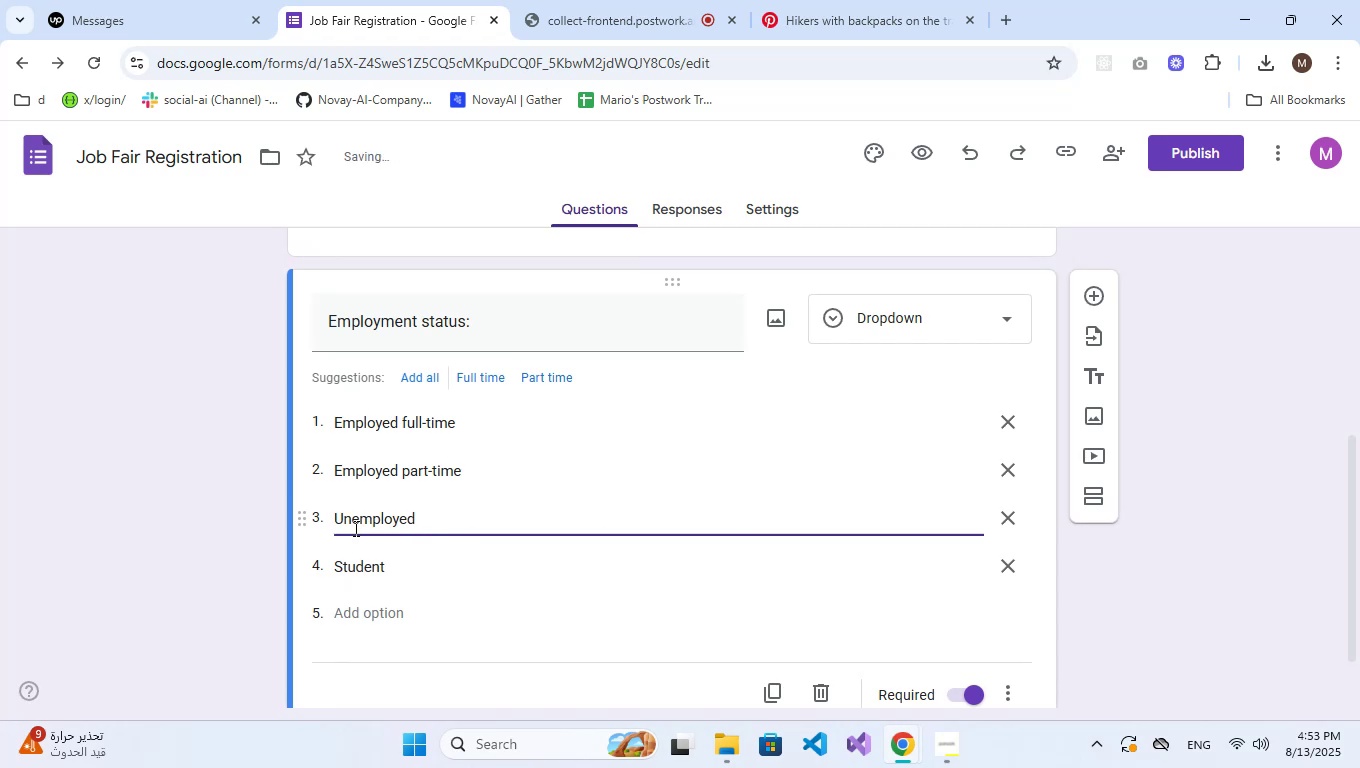 
scroll: coordinate [540, 520], scroll_direction: down, amount: 3.0
 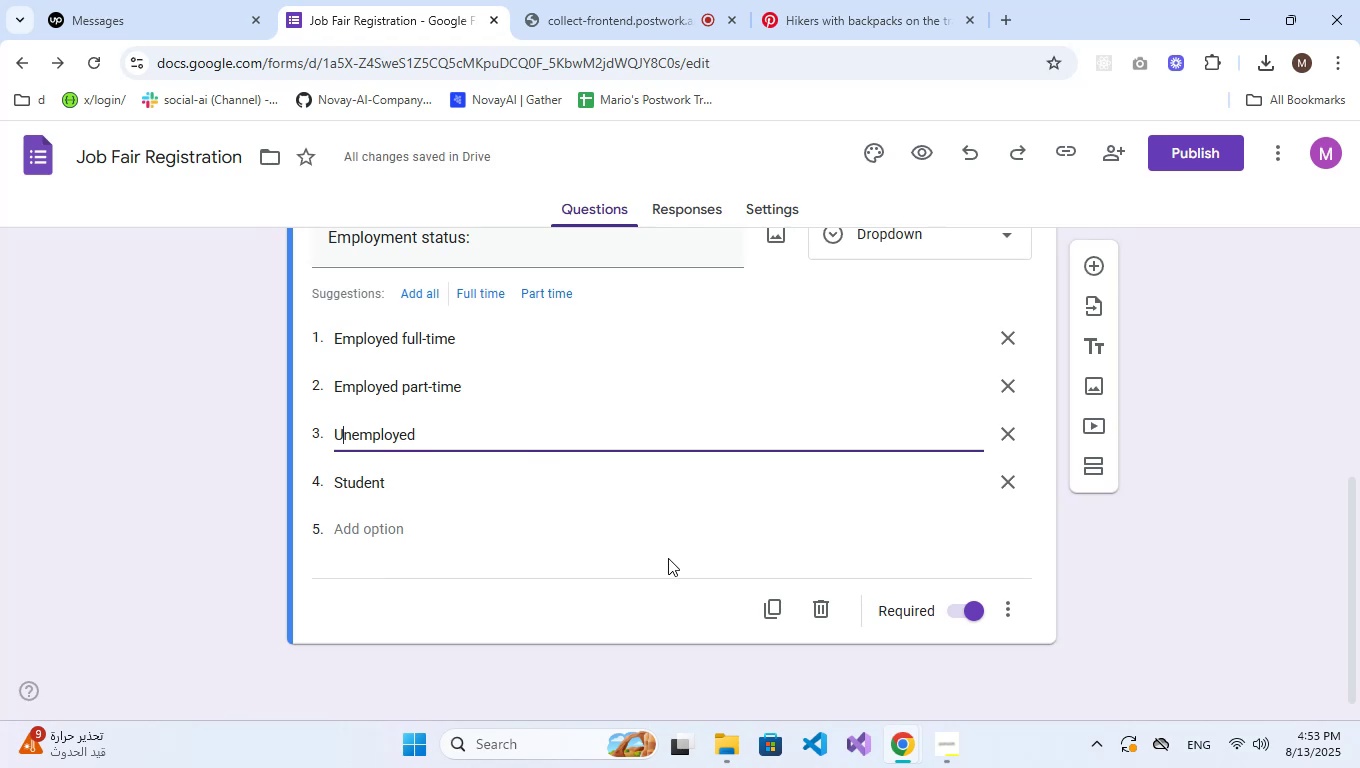 
wait(5.8)
 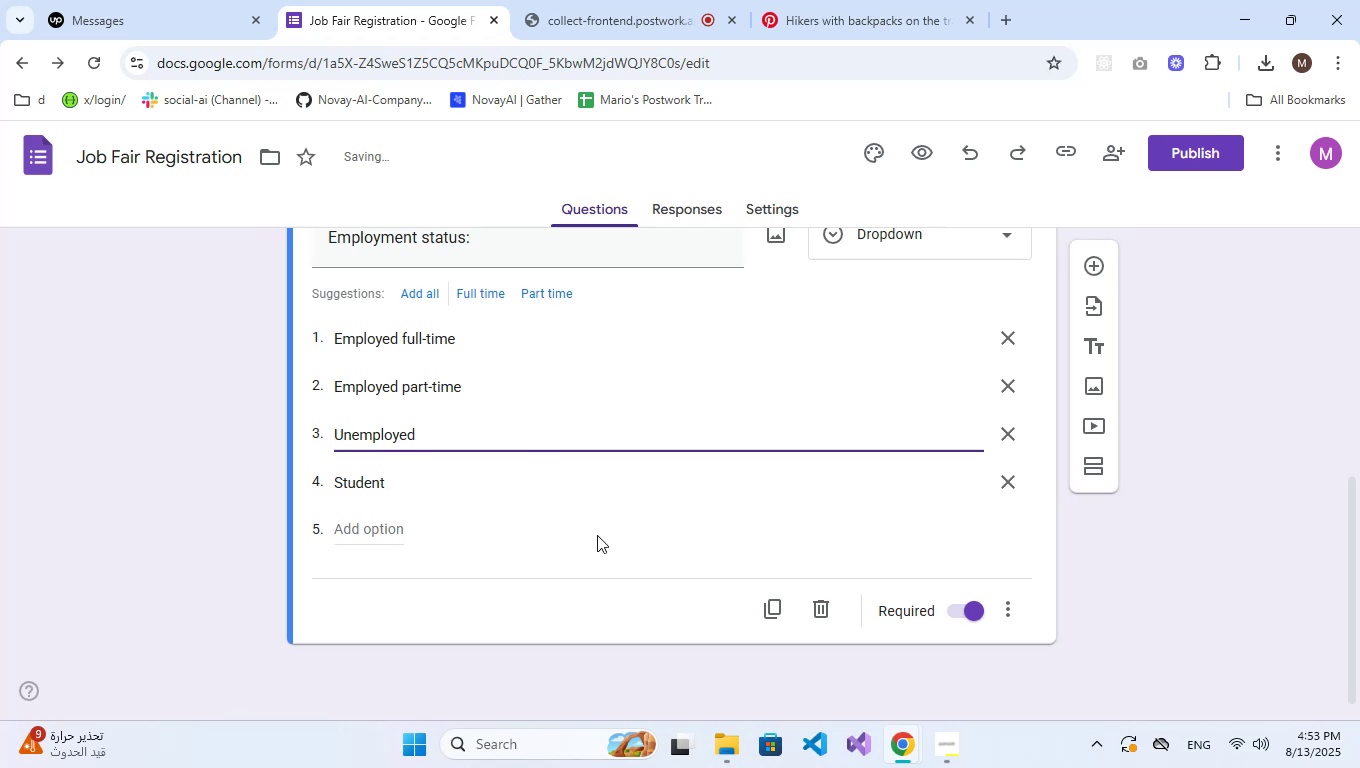 
left_click([668, 558])
 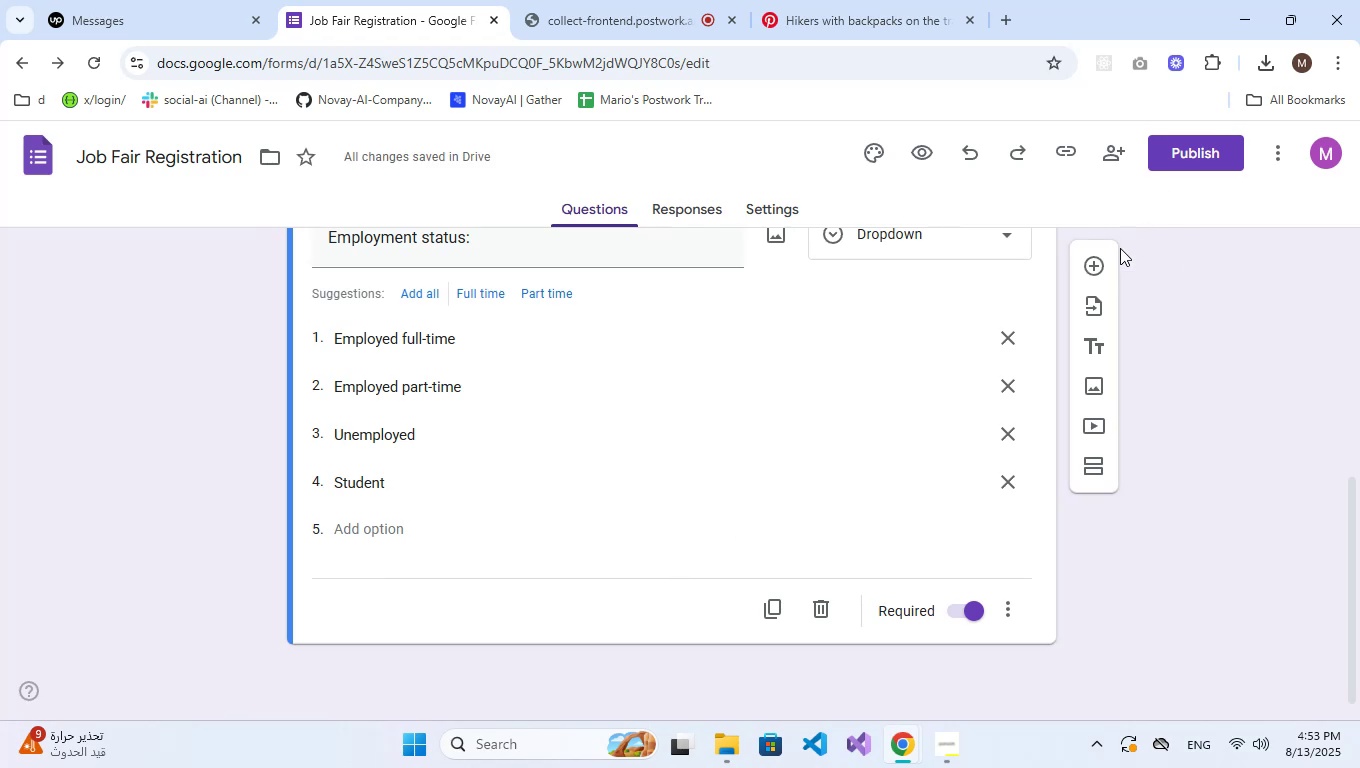 
left_click([1100, 270])
 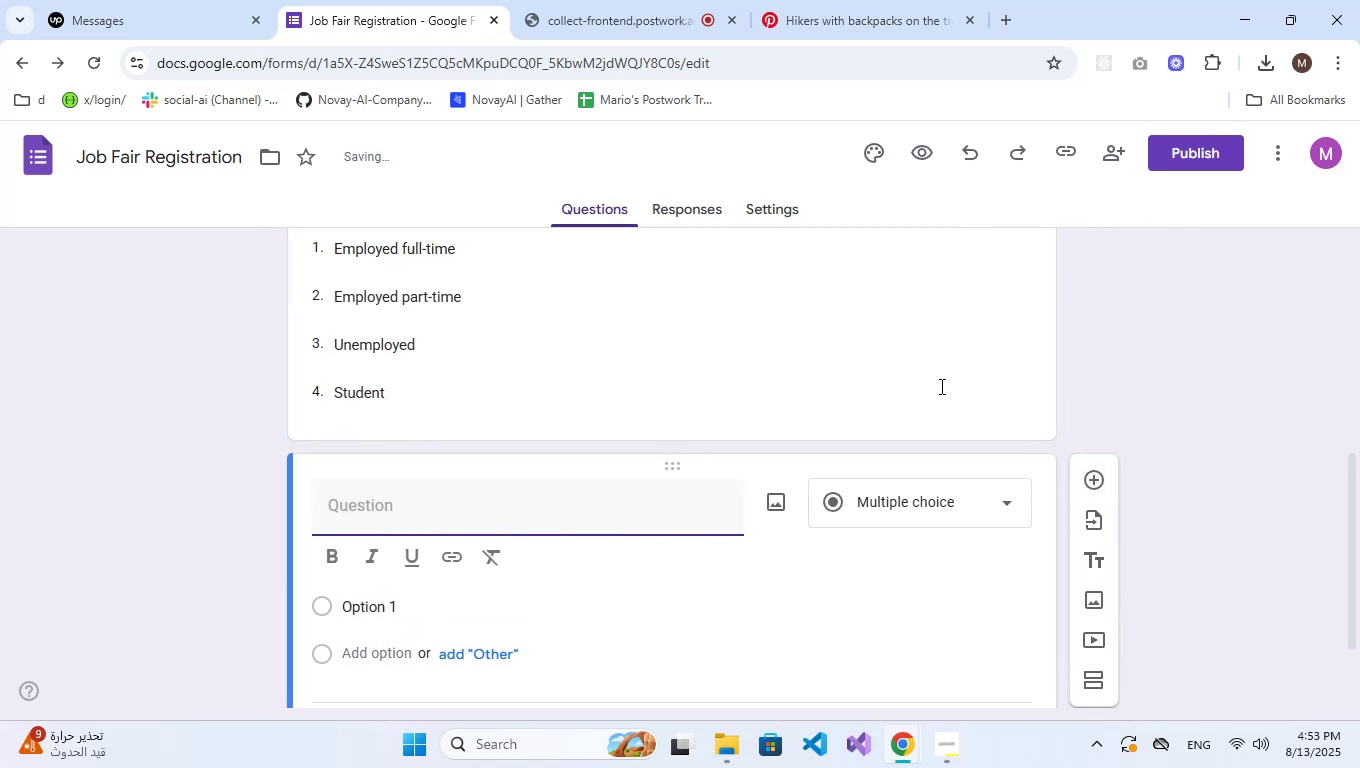 
double_click([930, 492])
 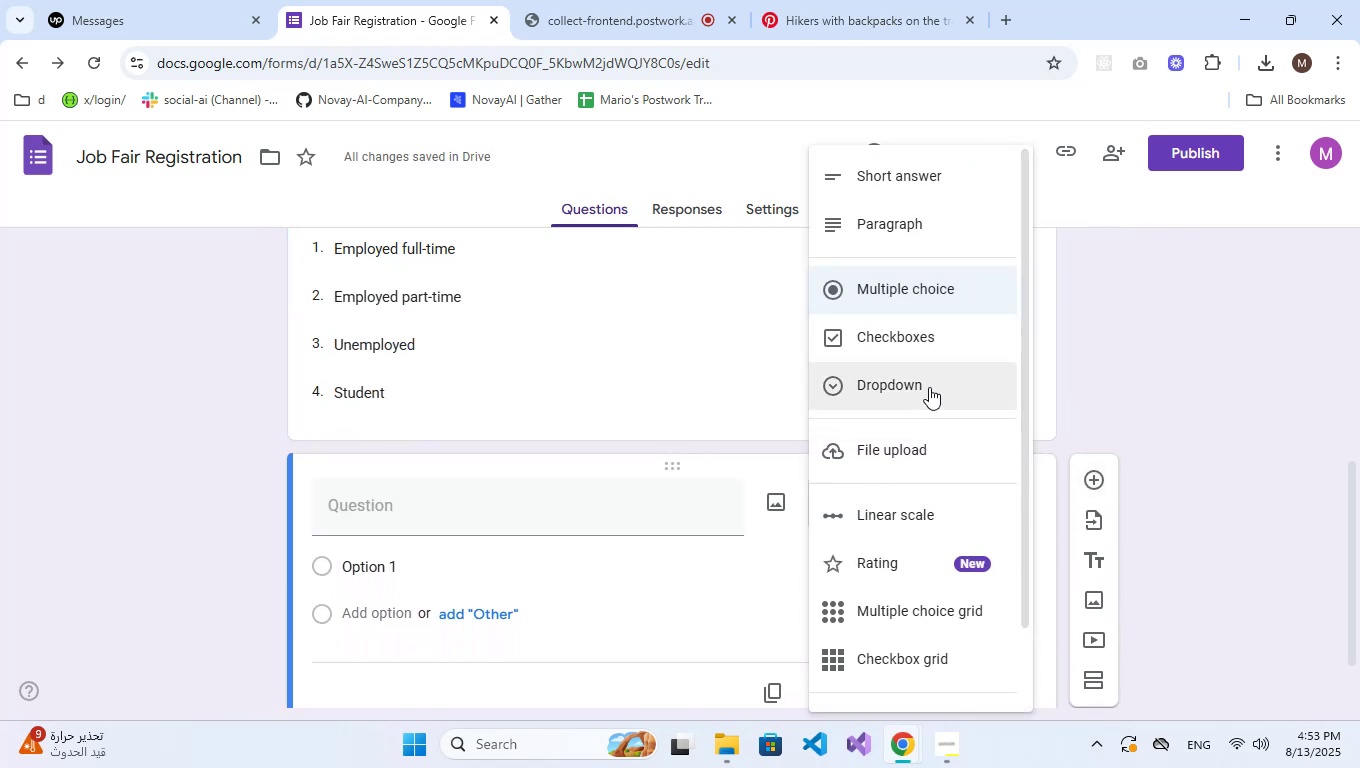 
left_click([929, 352])
 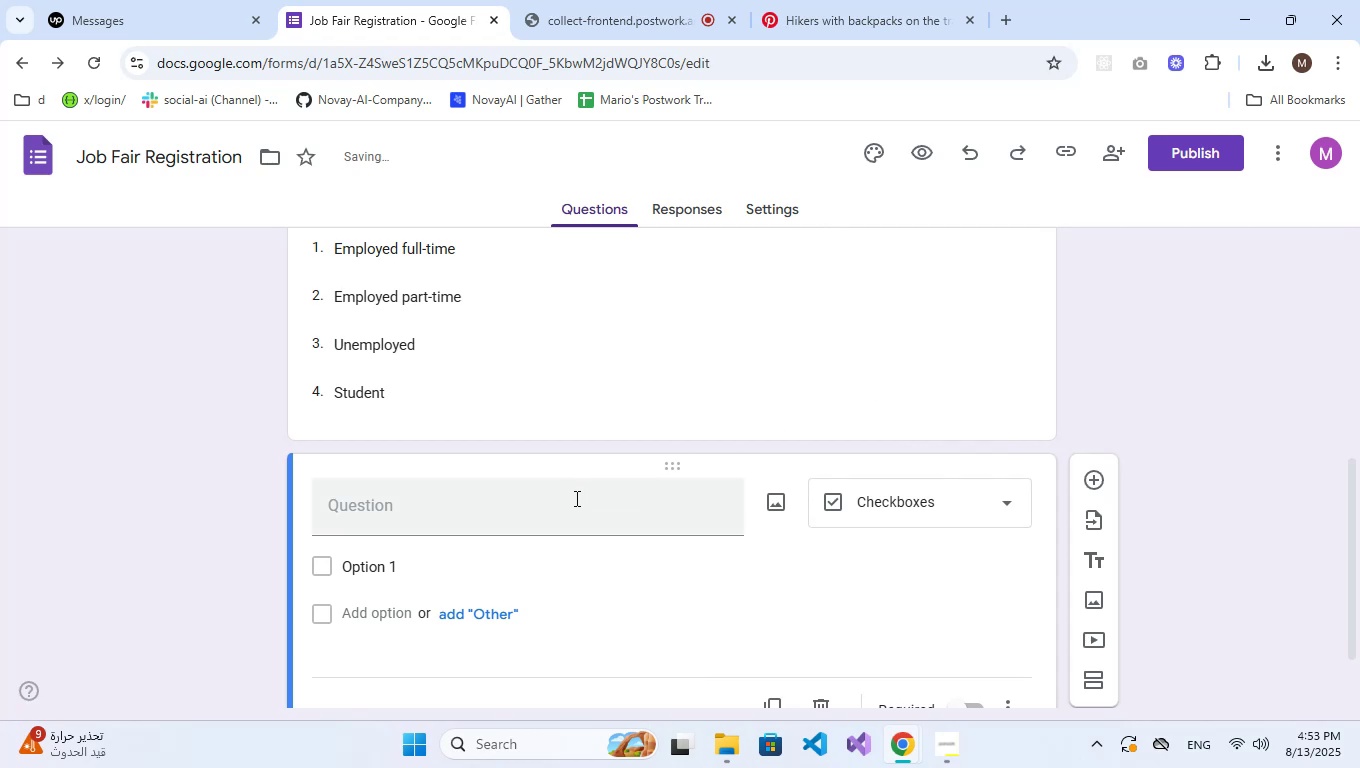 
left_click([575, 498])
 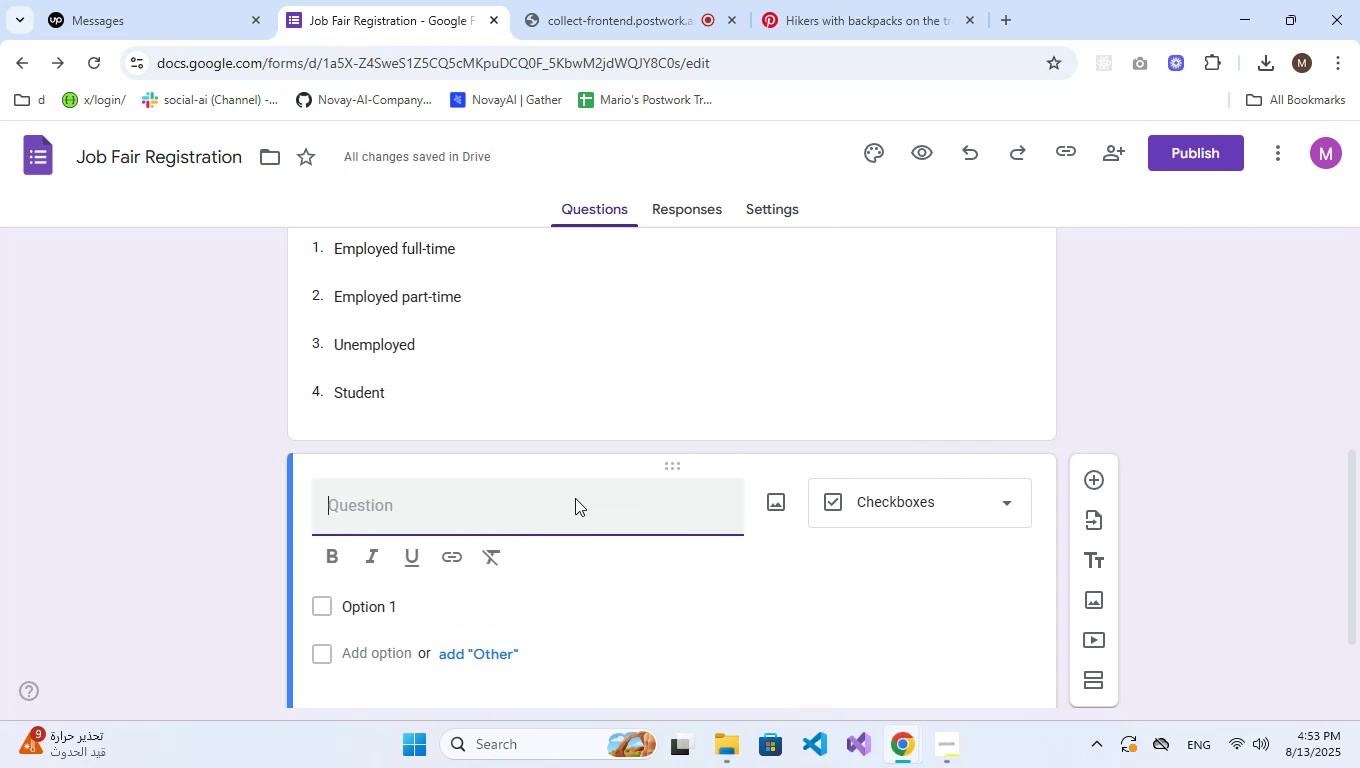 
type(Indus)
 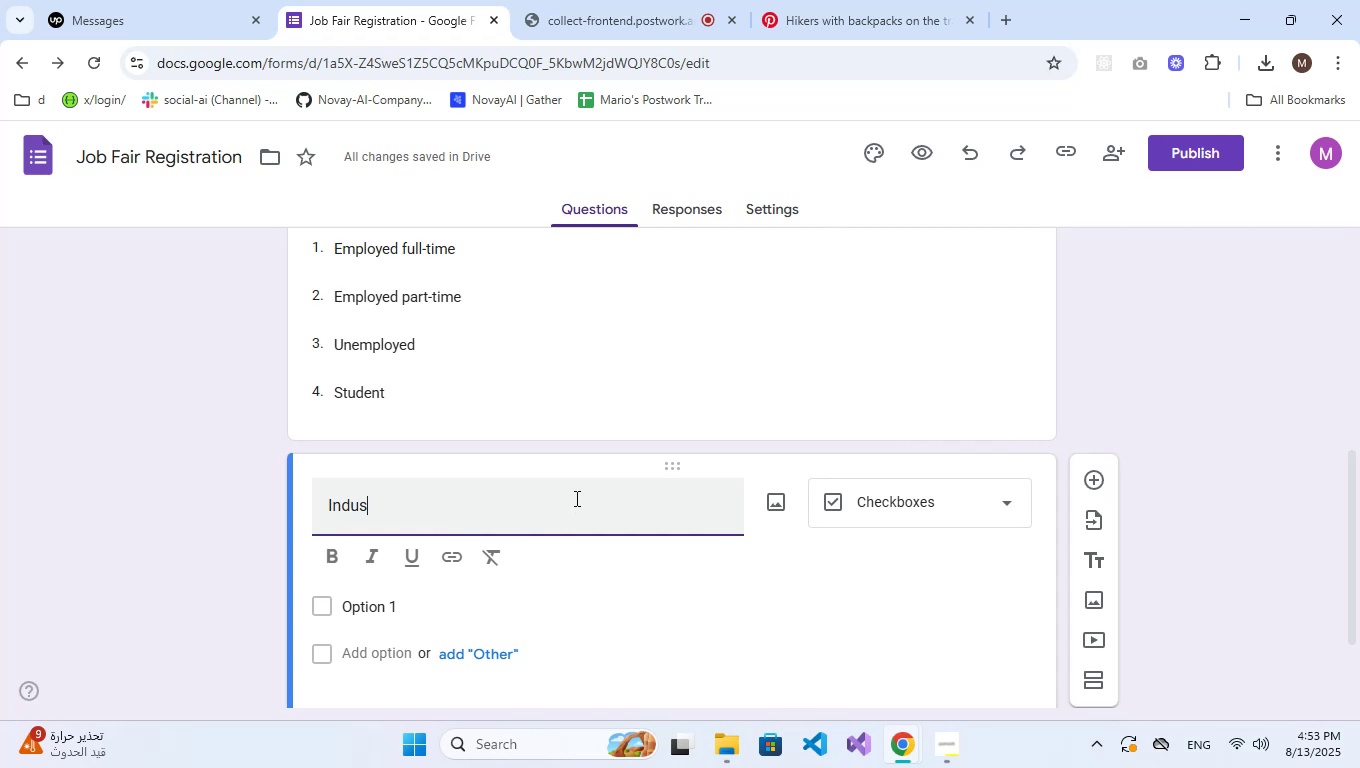 
wait(5.86)
 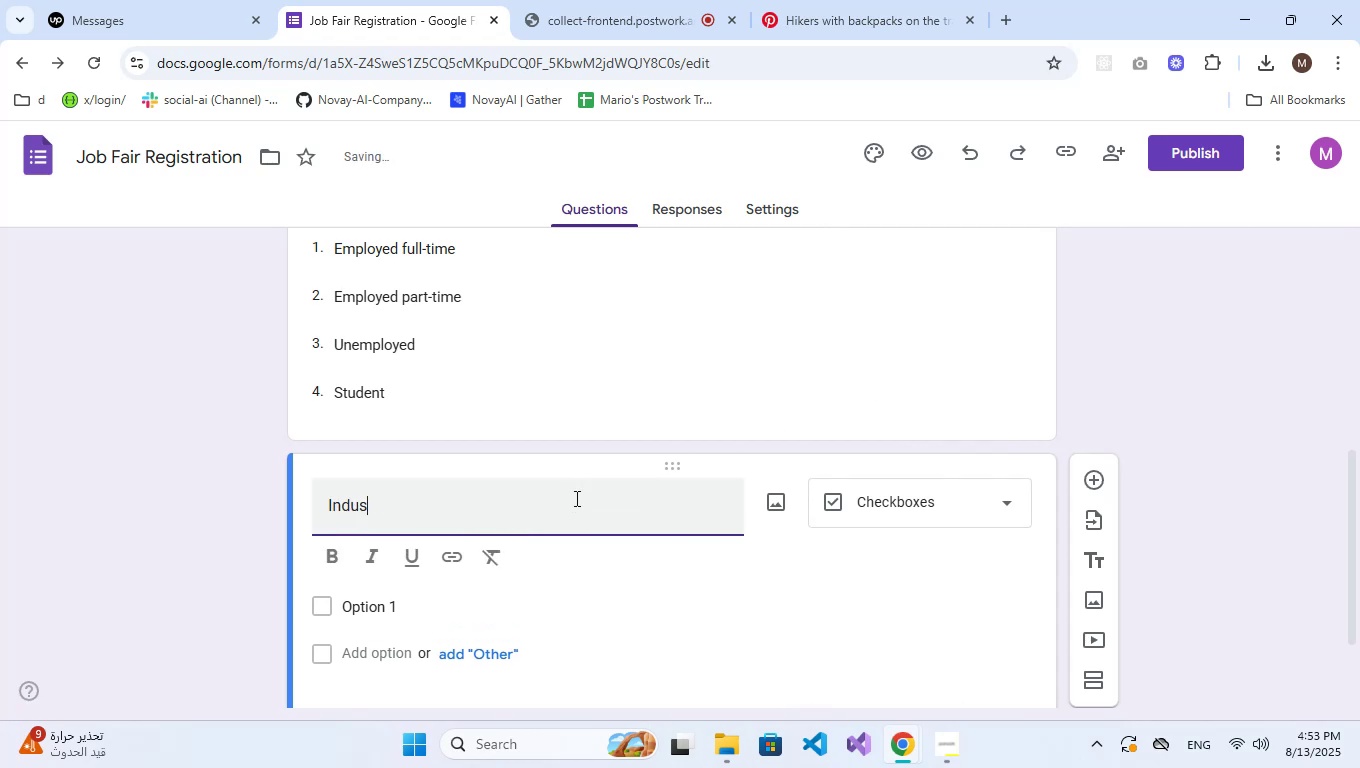 
type(tries)
 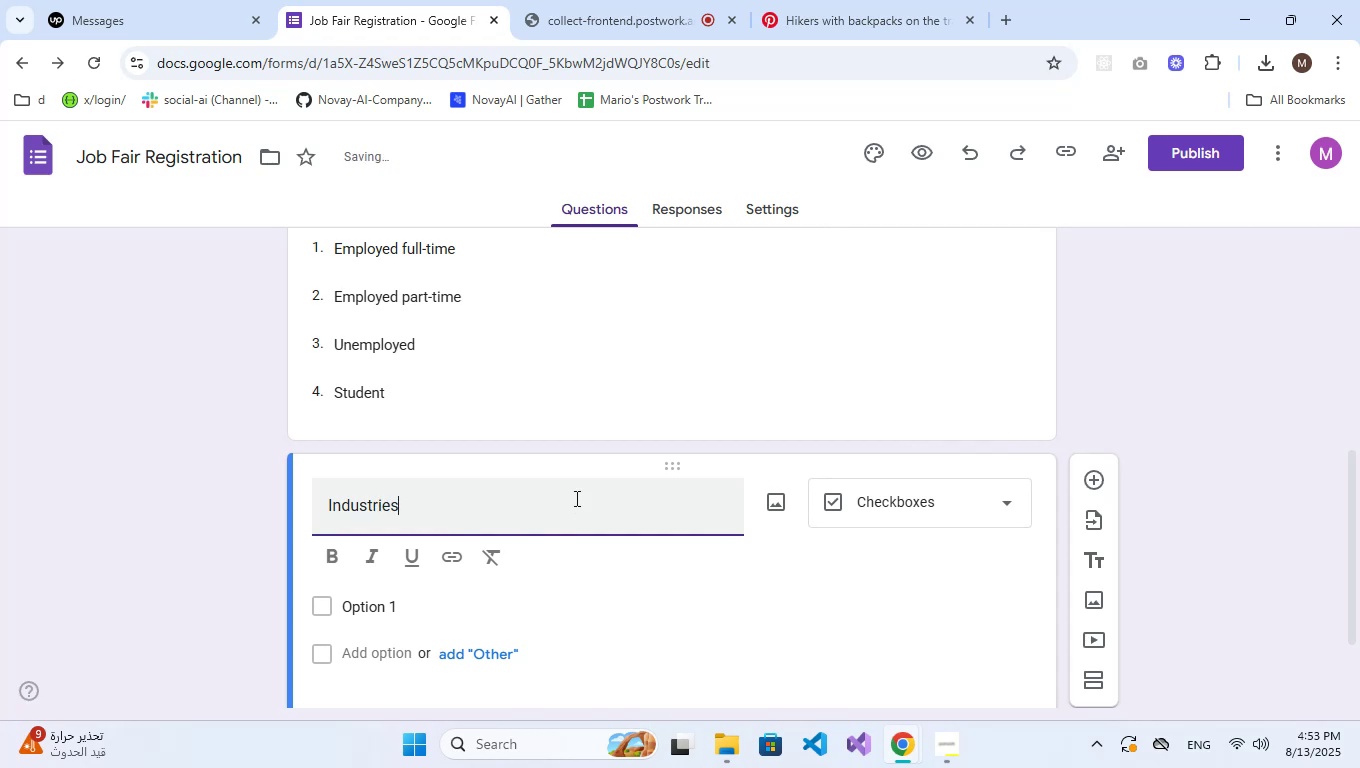 
type( of inter)
 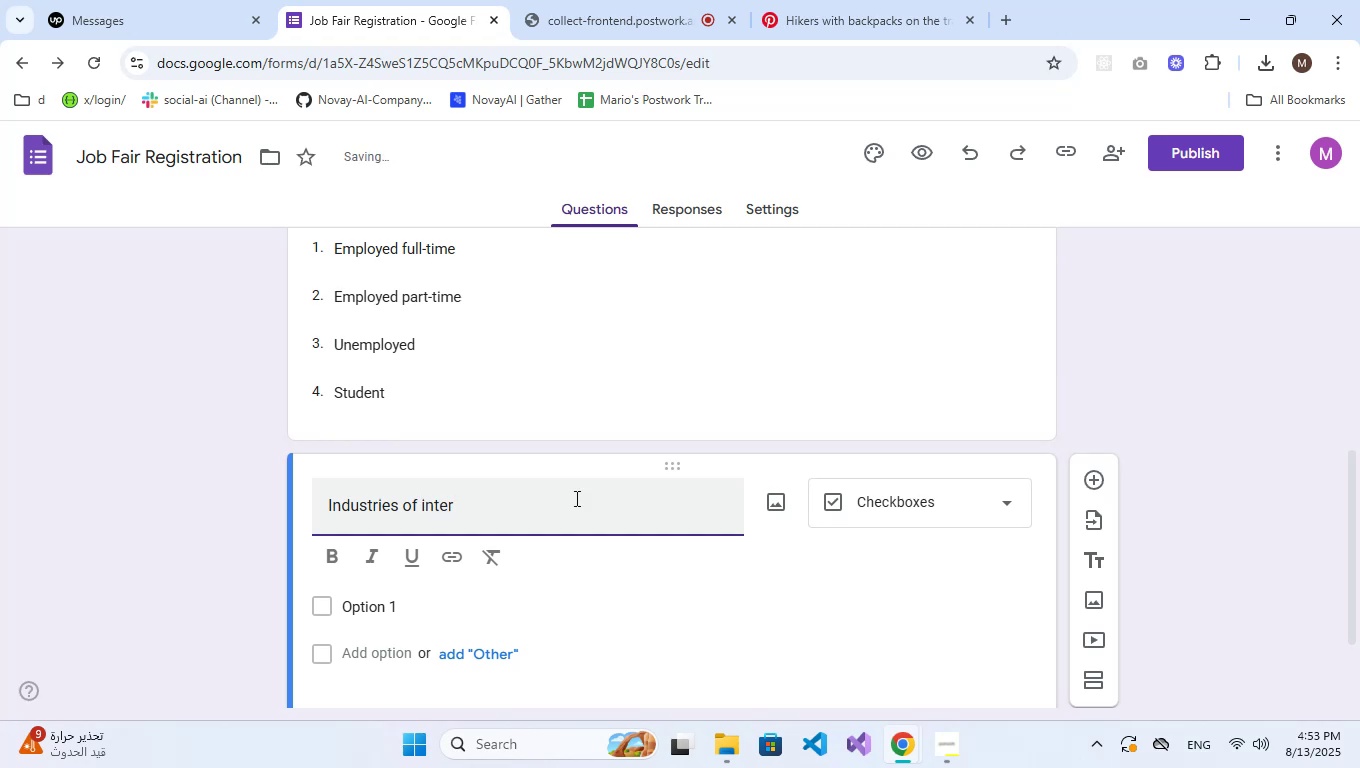 
type(est:)
 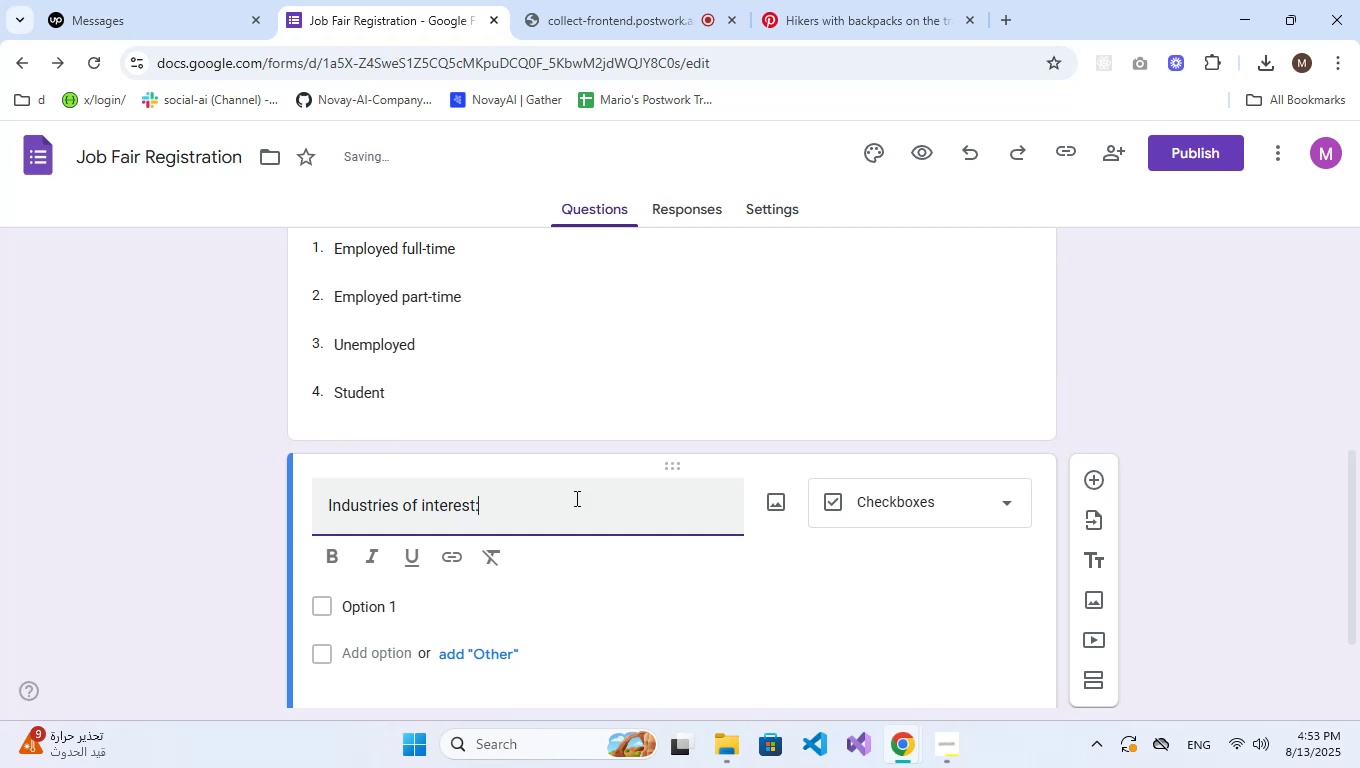 
scroll: coordinate [601, 510], scroll_direction: down, amount: 1.0
 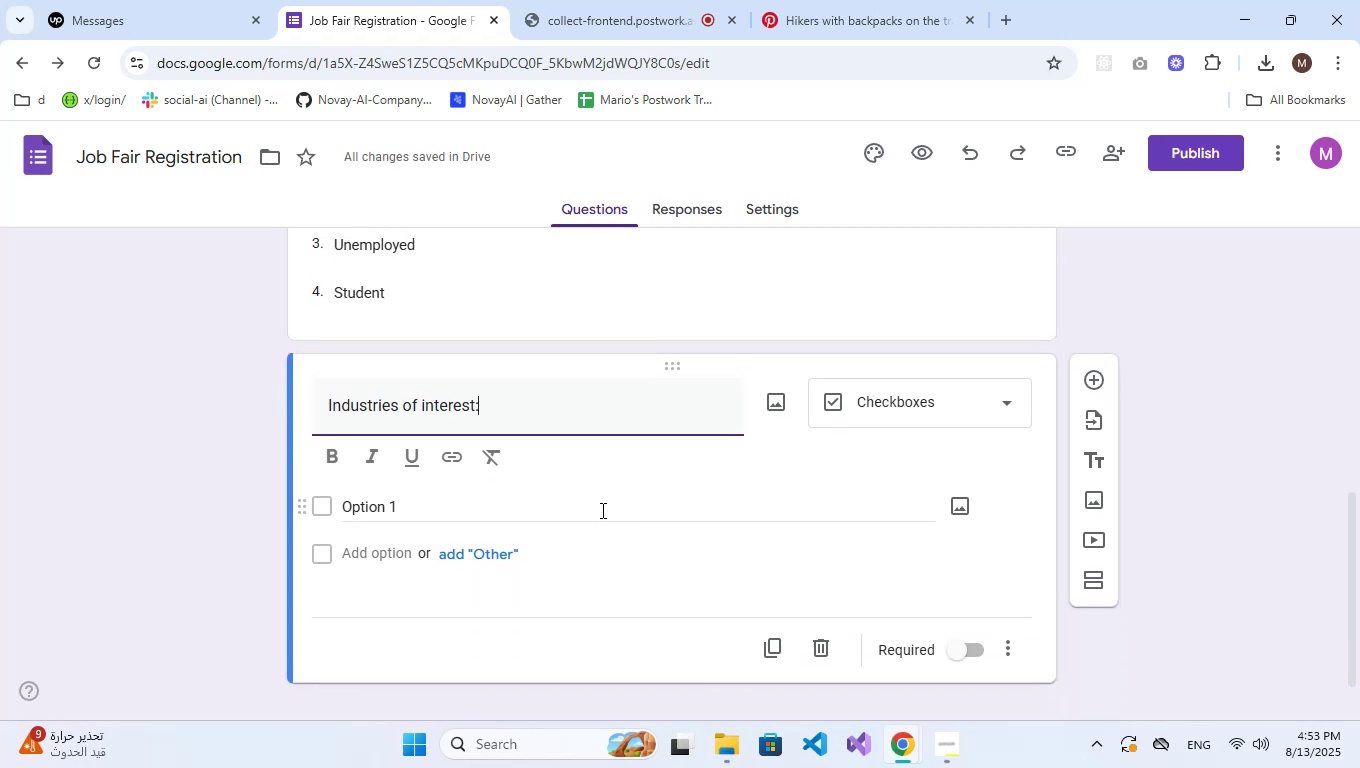 
scroll: coordinate [601, 510], scroll_direction: up, amount: 6.0
 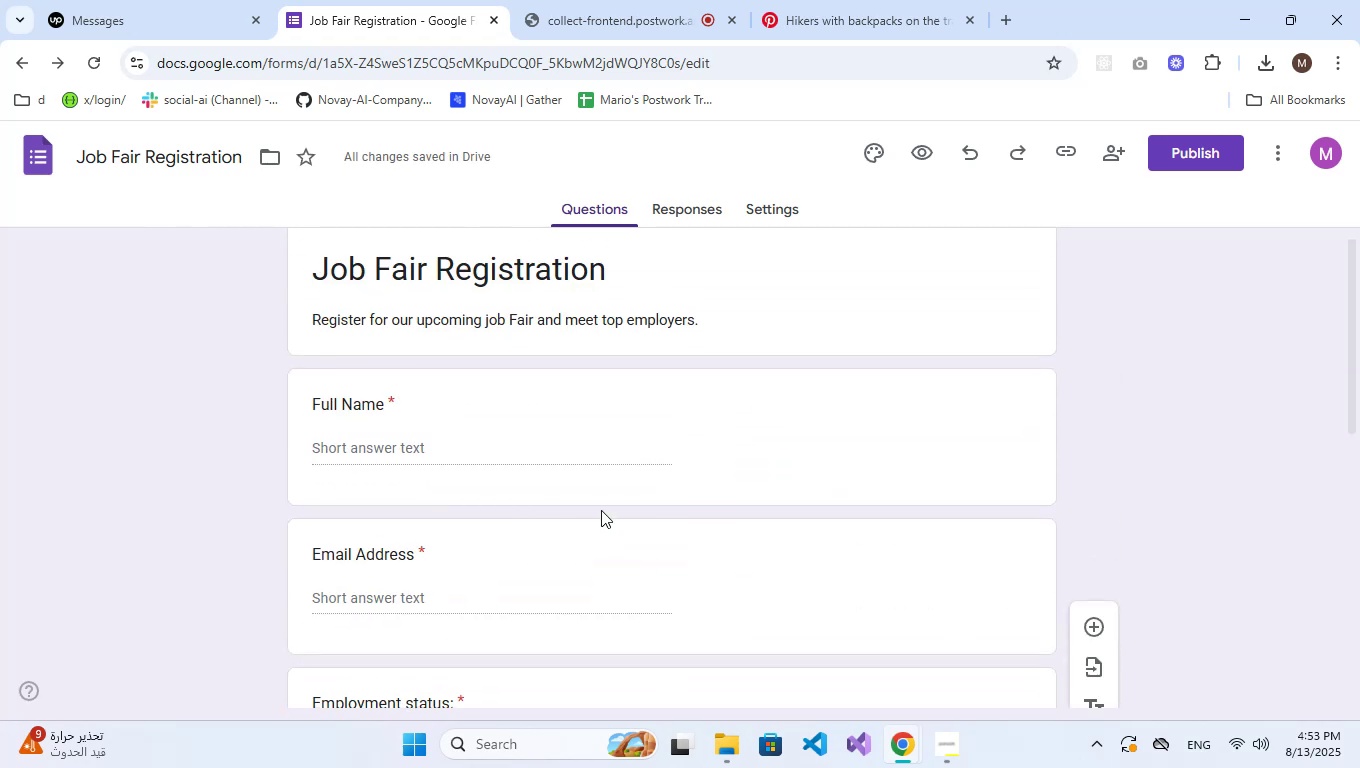 
scroll: coordinate [601, 510], scroll_direction: down, amount: 8.0
 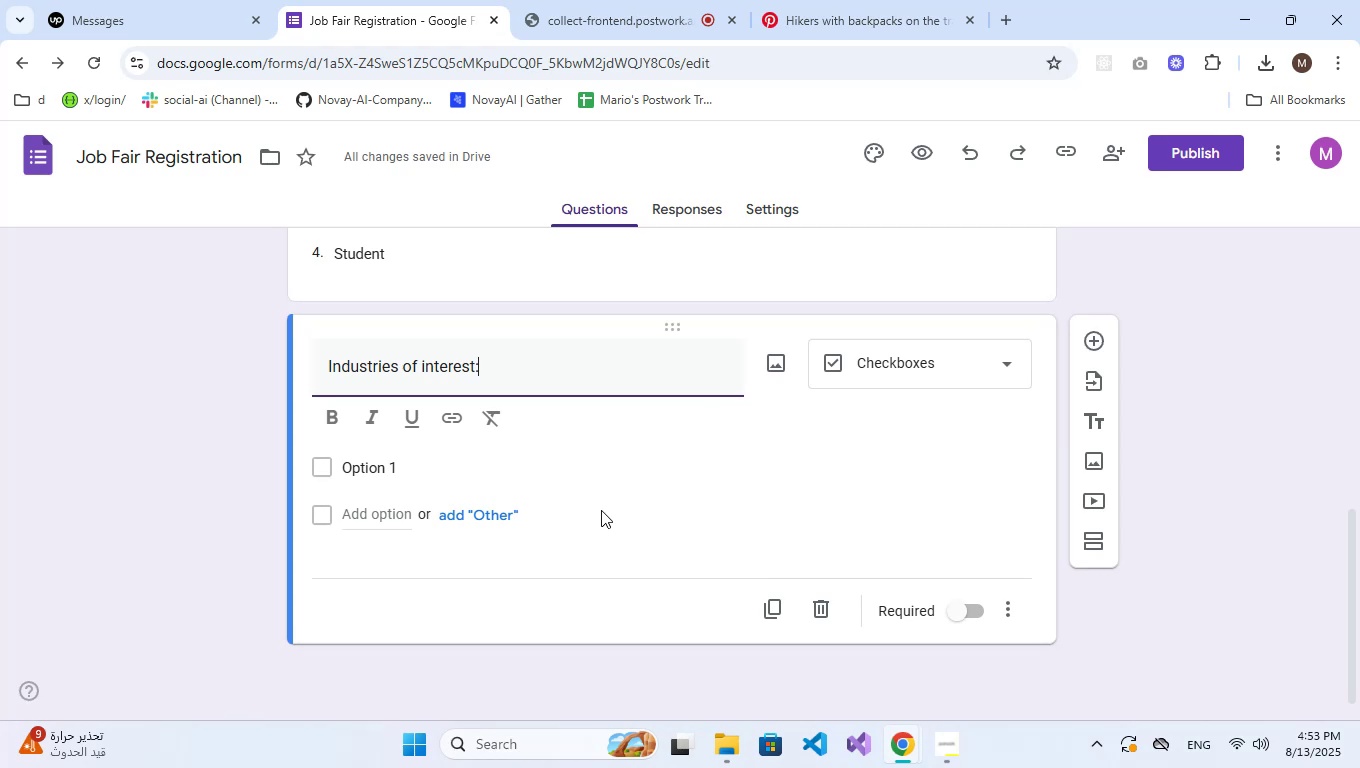 
left_click([415, 462])
 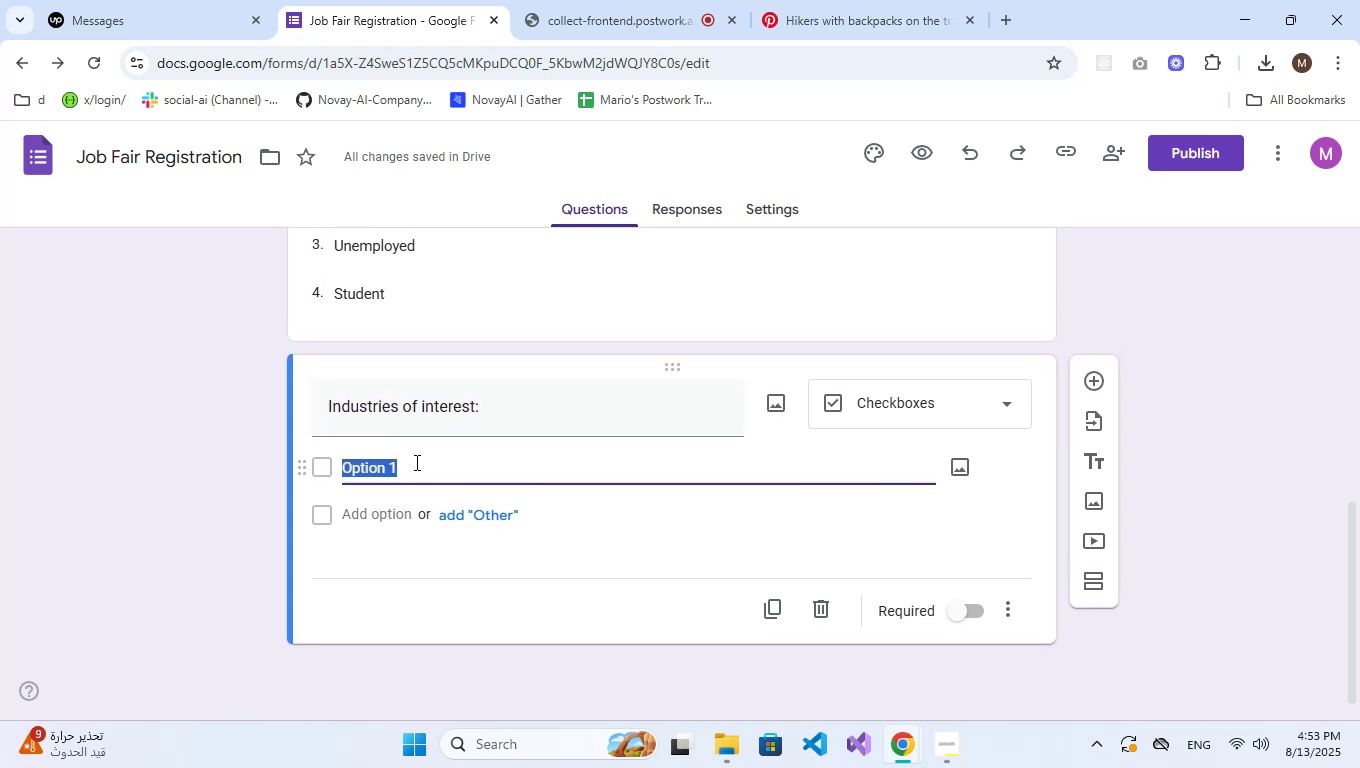 
type(Tech)
 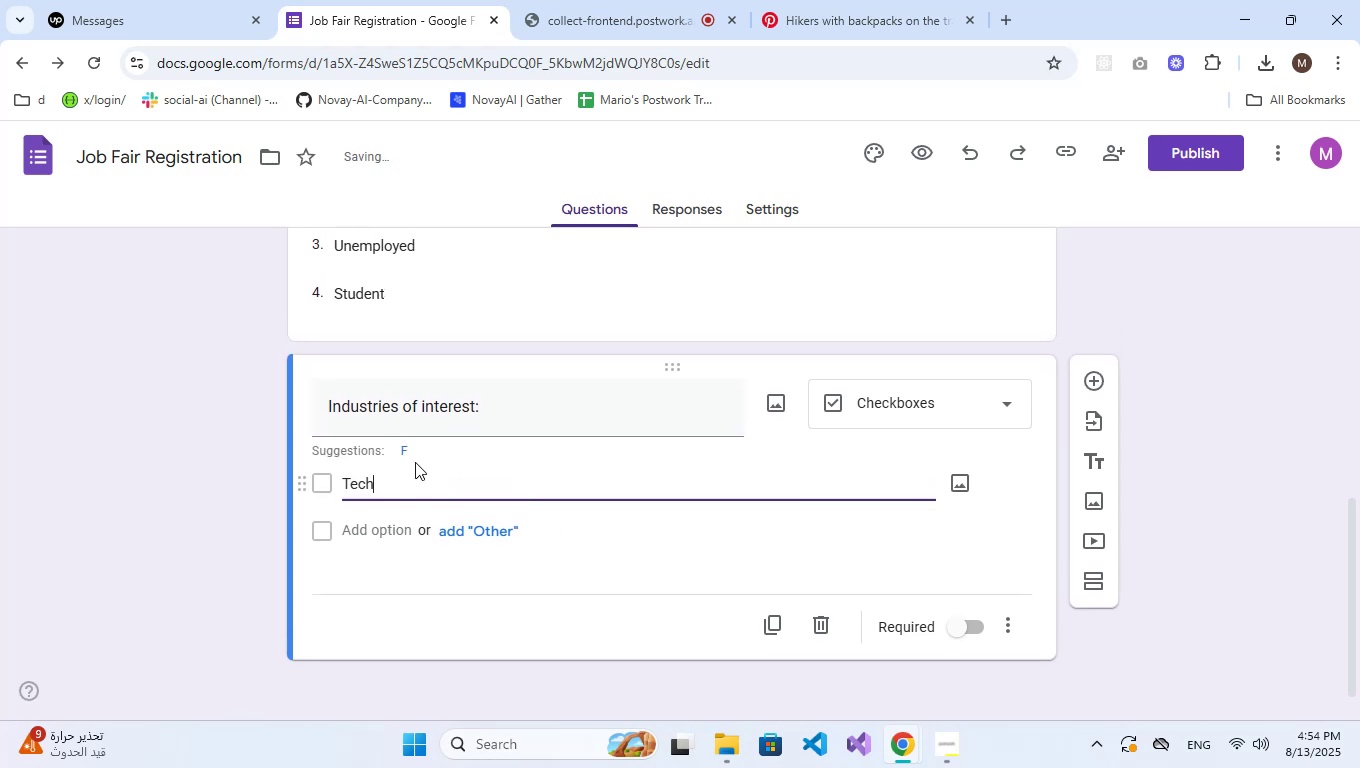 
type(no)
 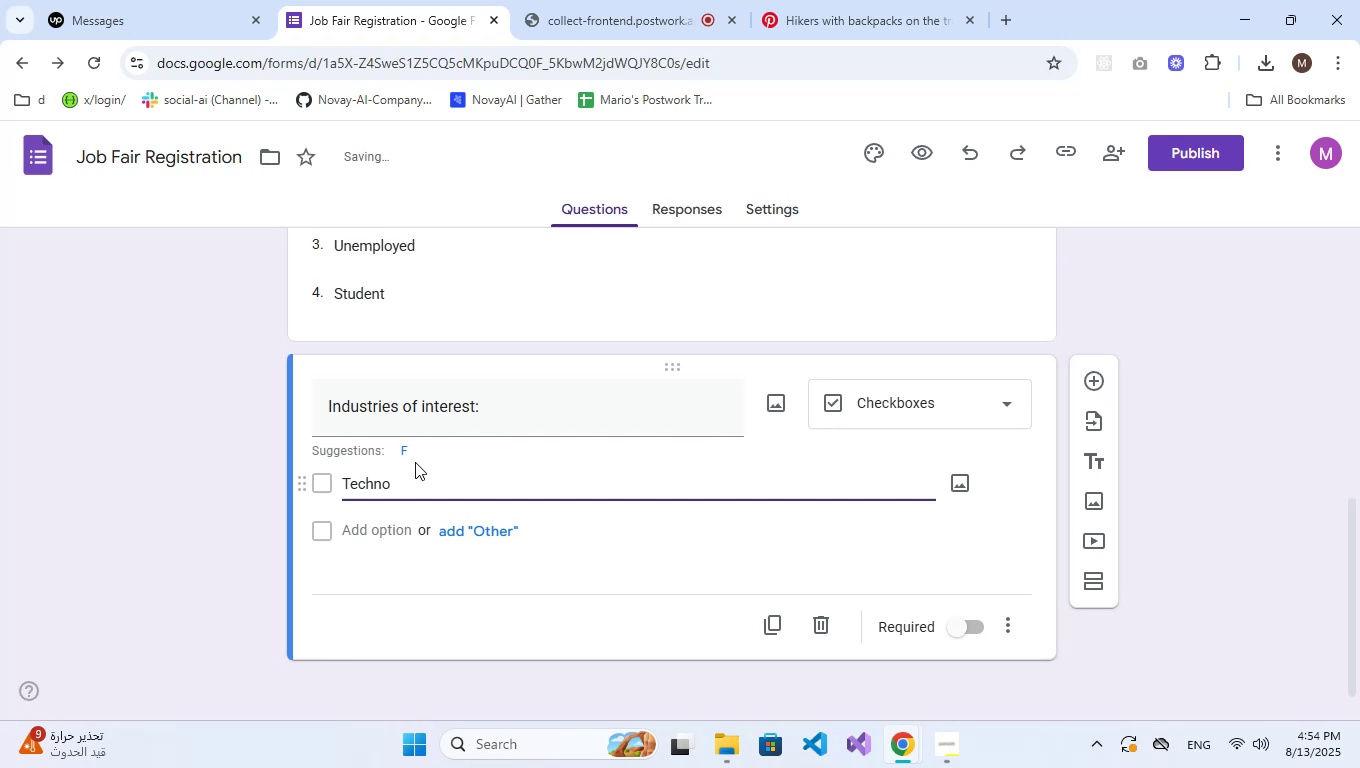 
type(logy)
key(NumpadEnter)
type(Healthcare)
 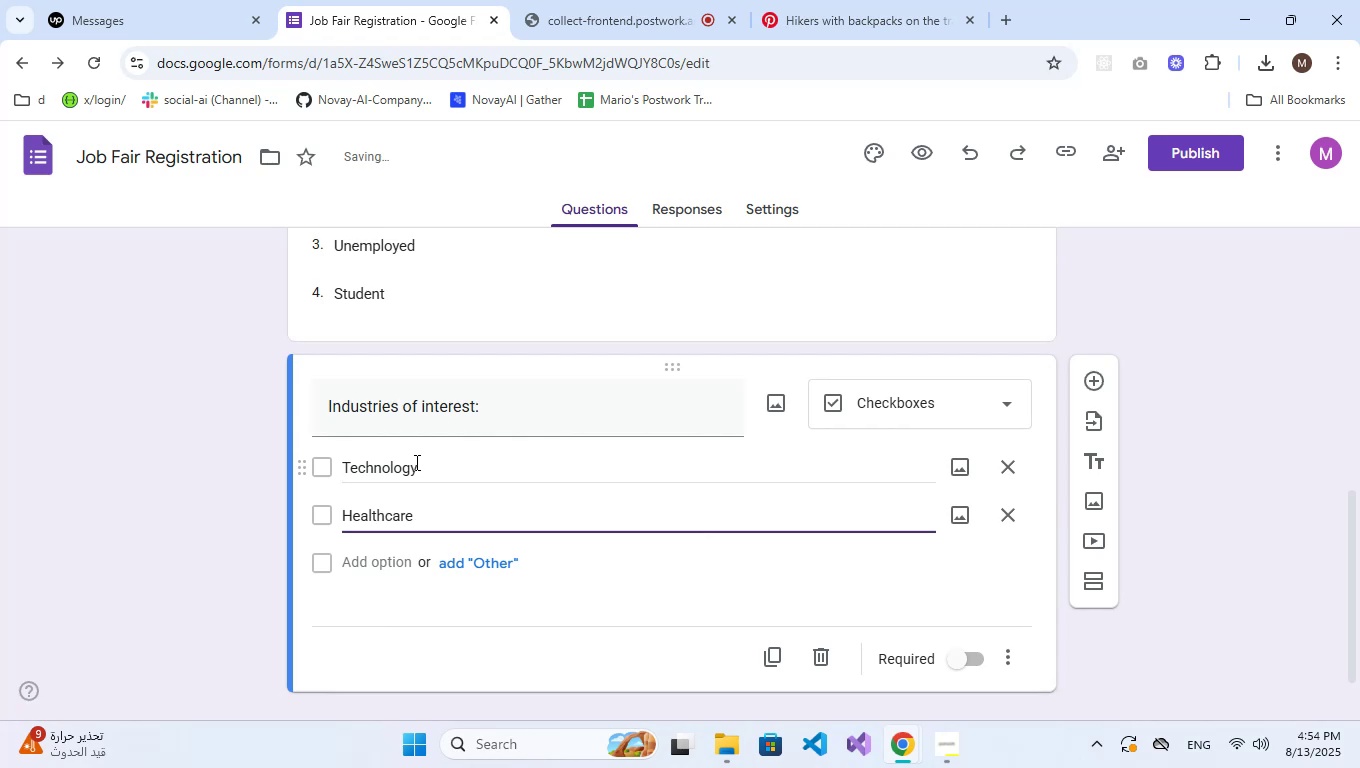 
key(Enter)
 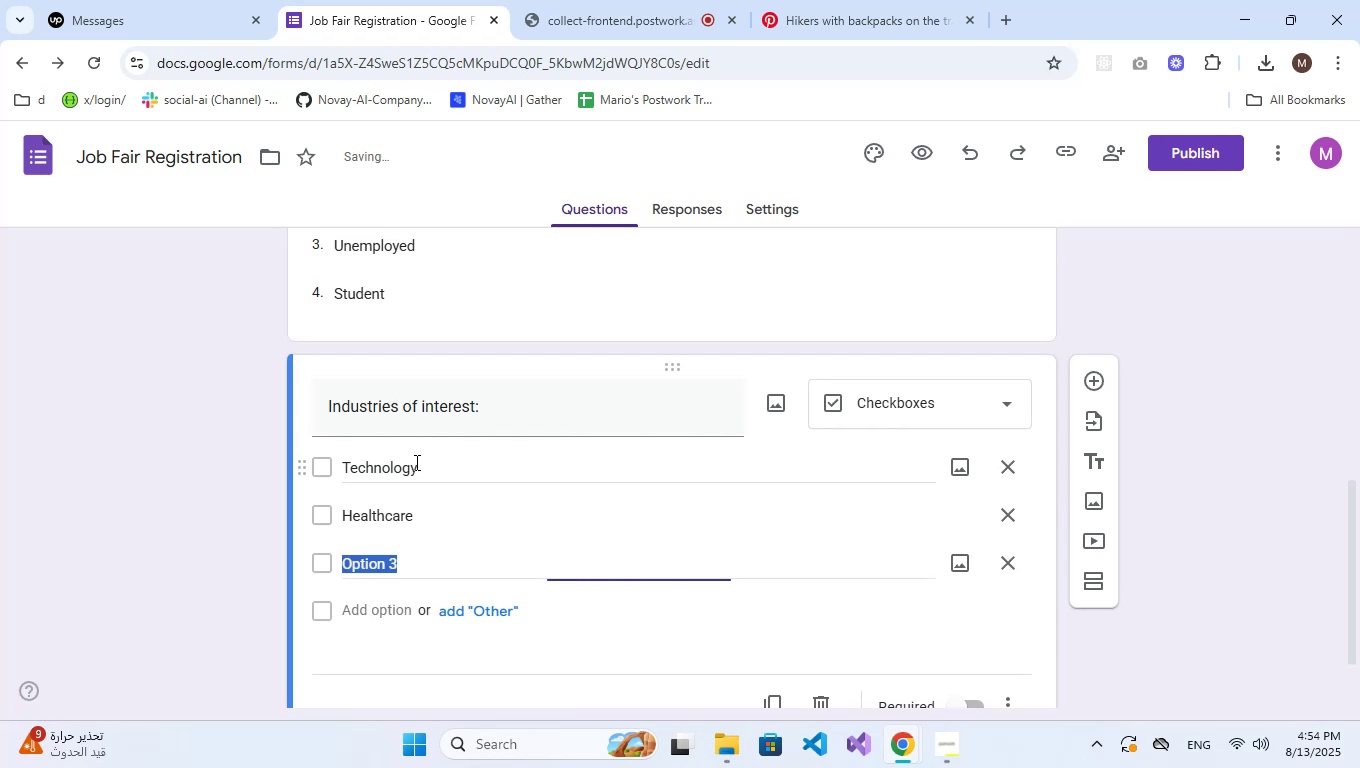 
type(Education)
 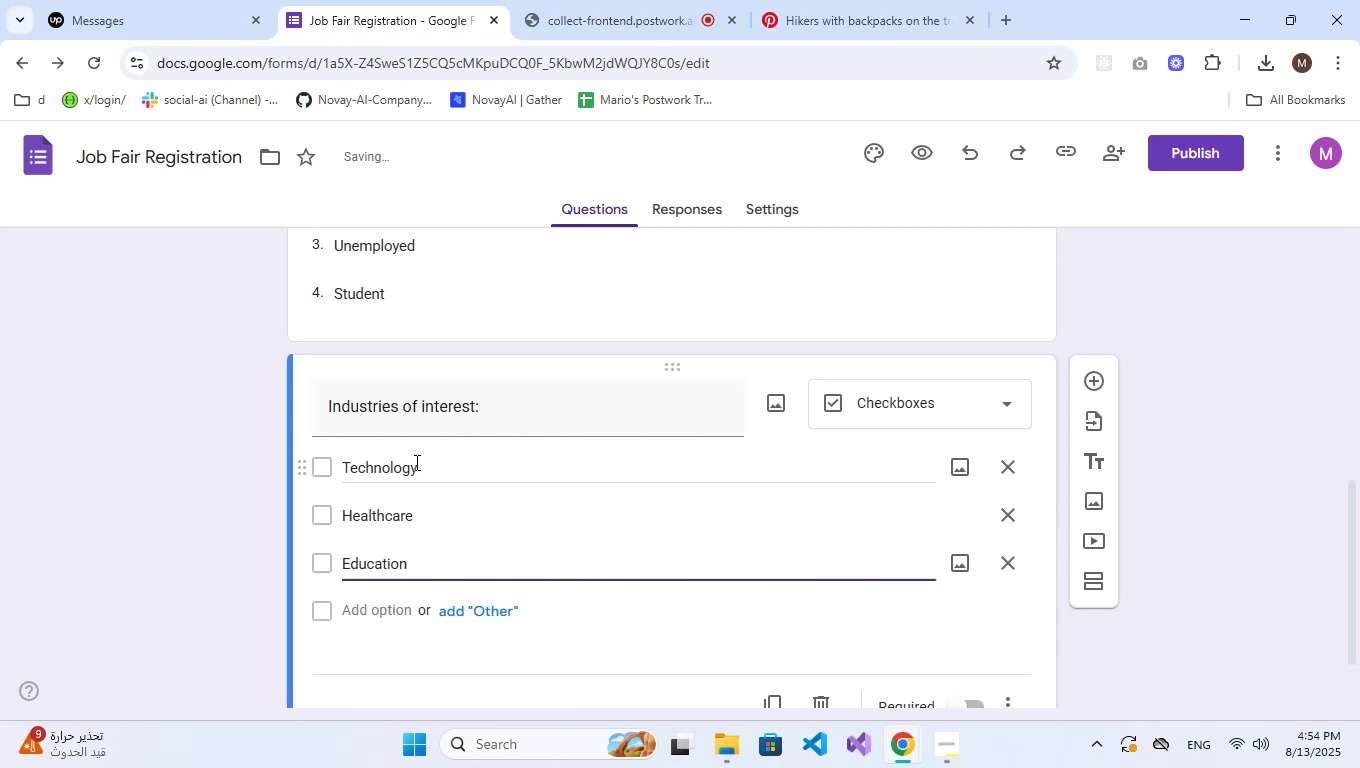 
key(Enter)
 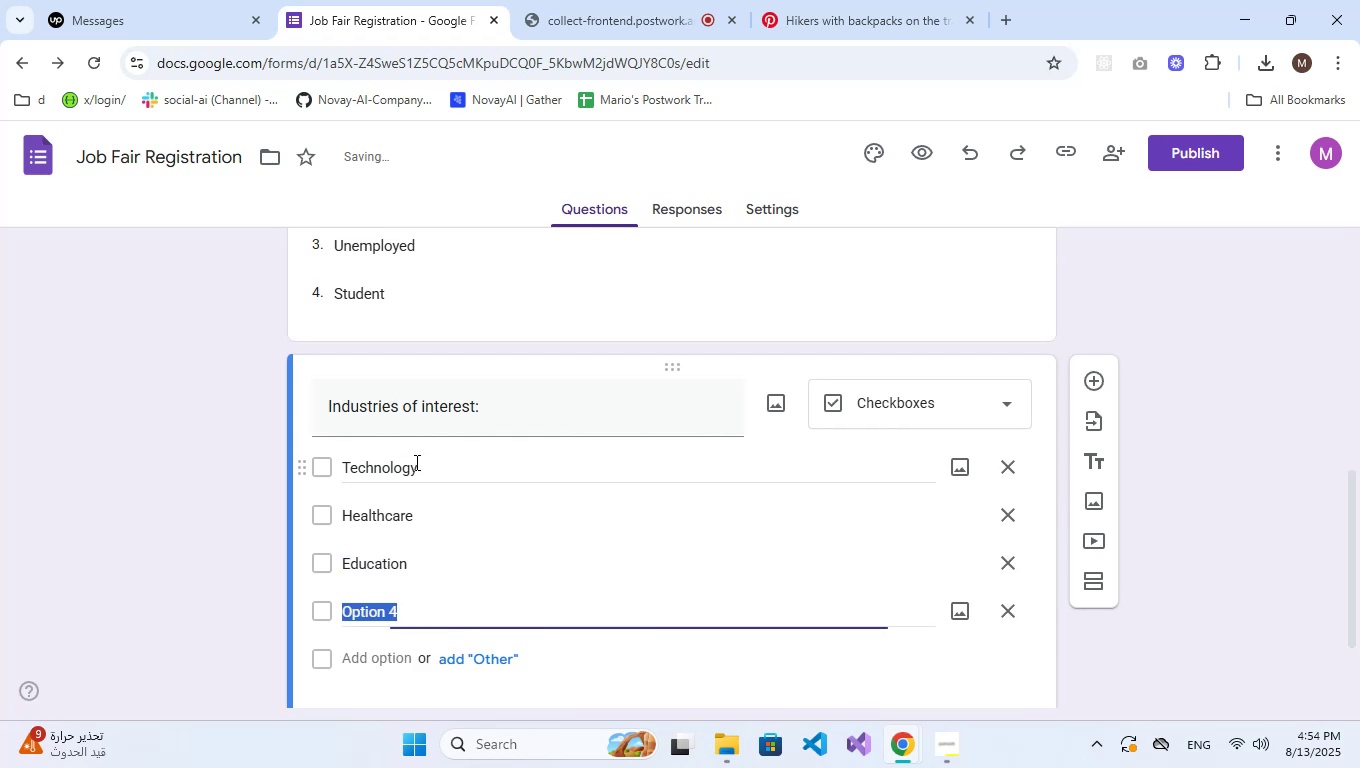 
type(Retail)
 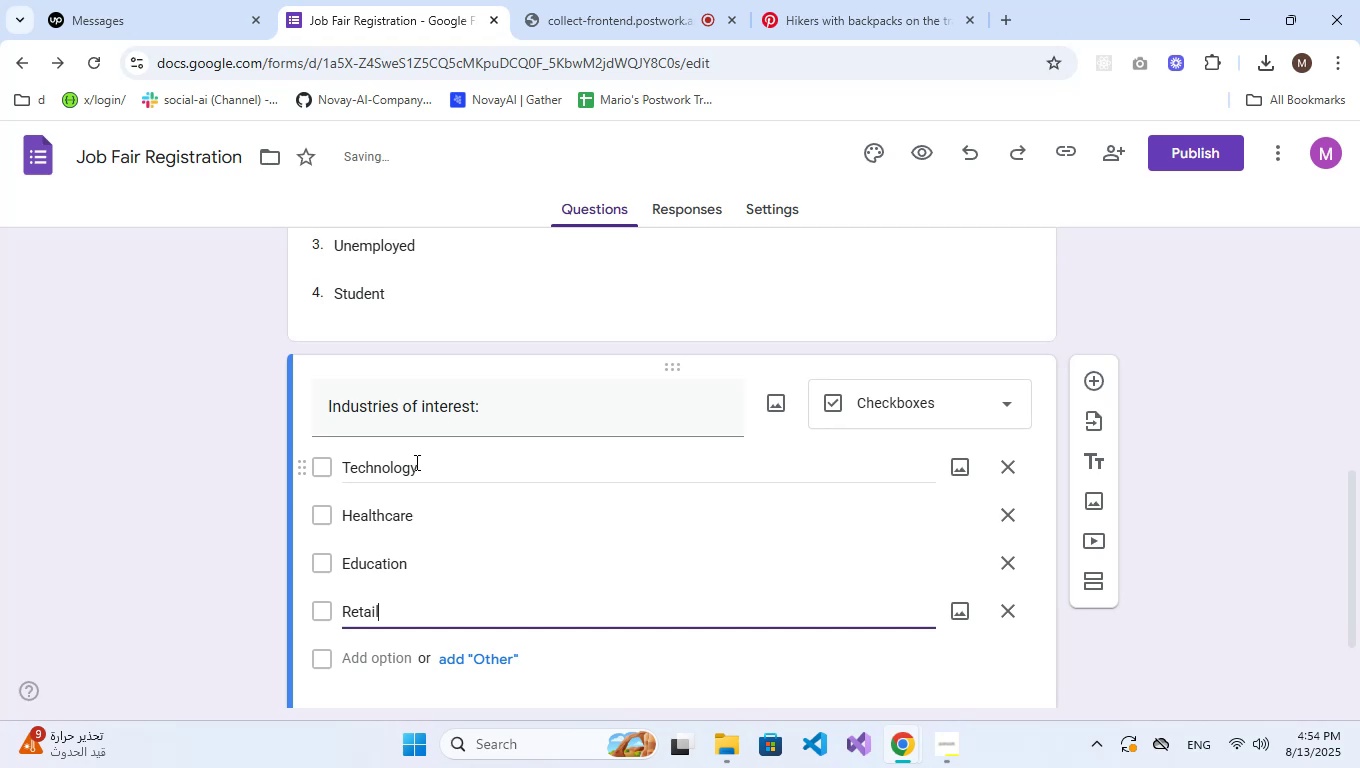 
key(Enter)
 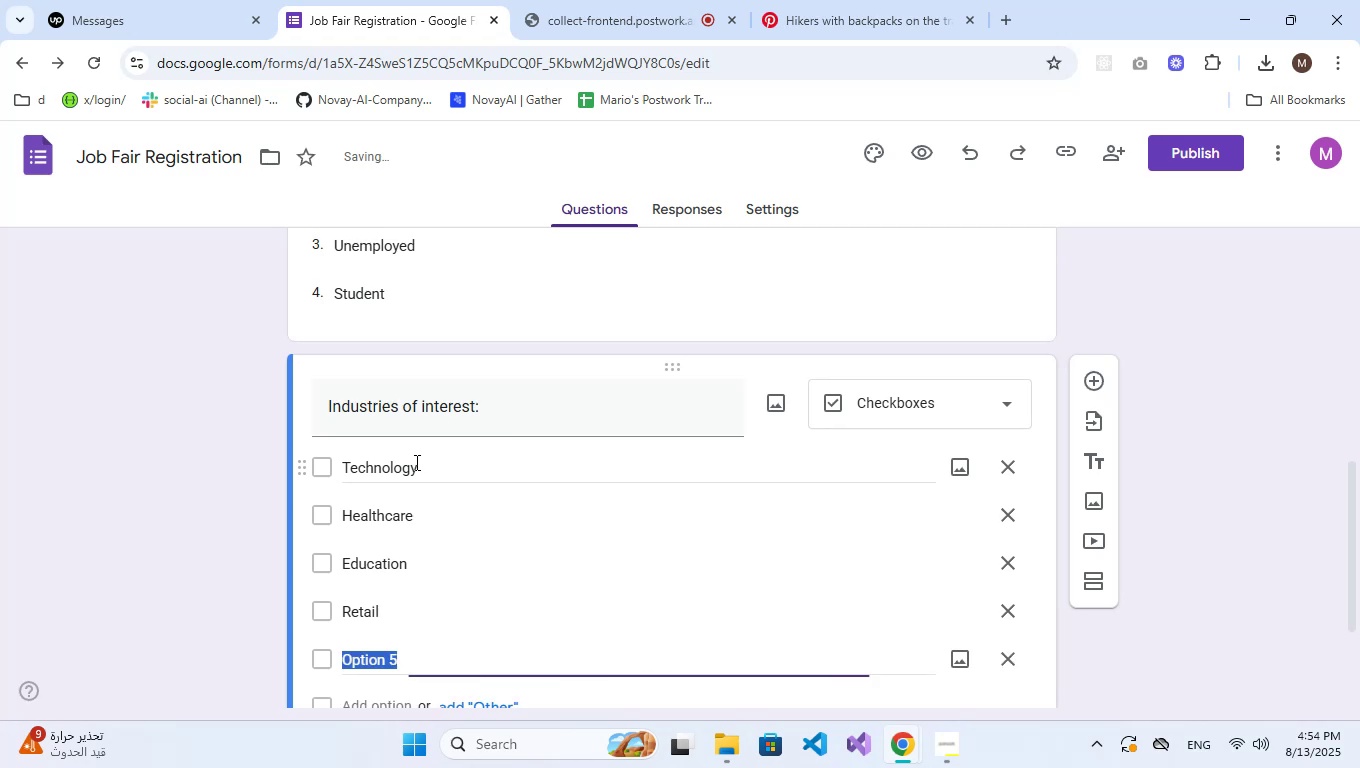 
type(Engineering)
 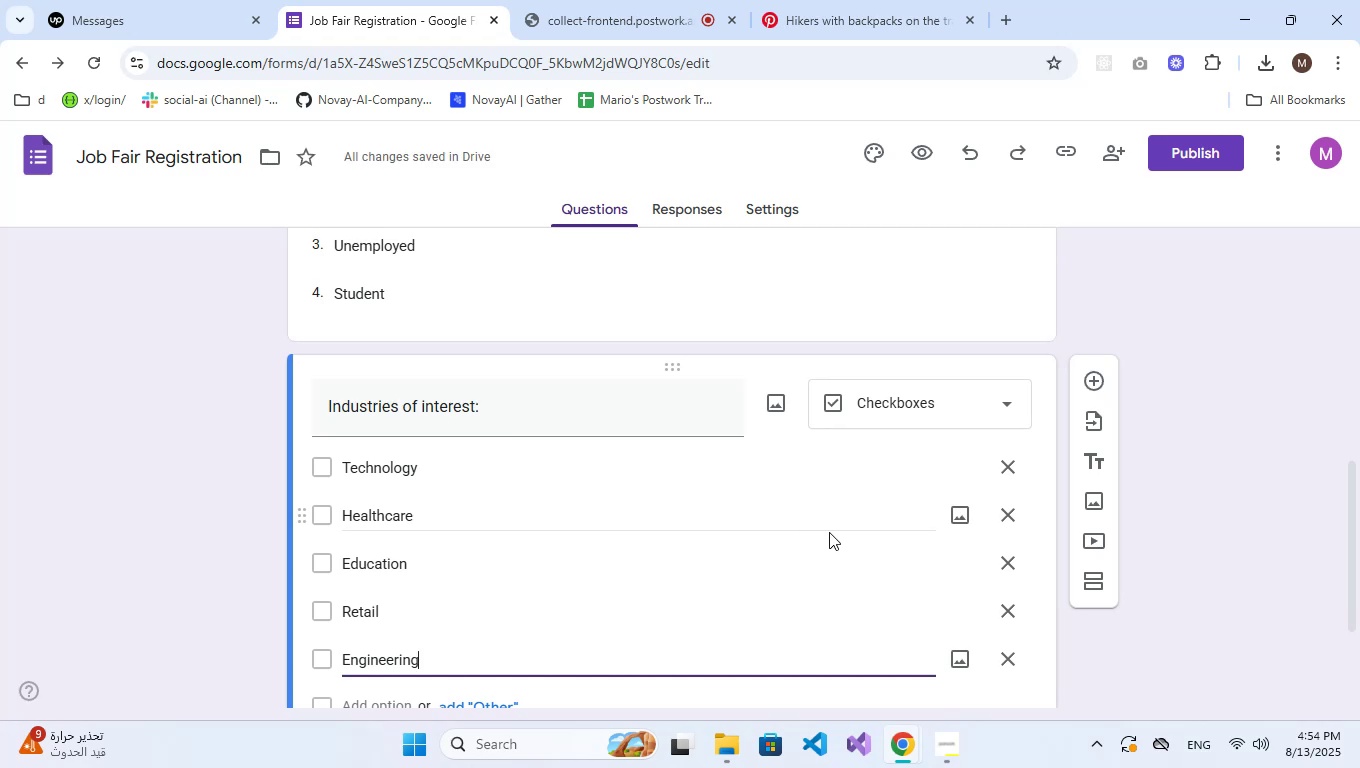 
wait(11.62)
 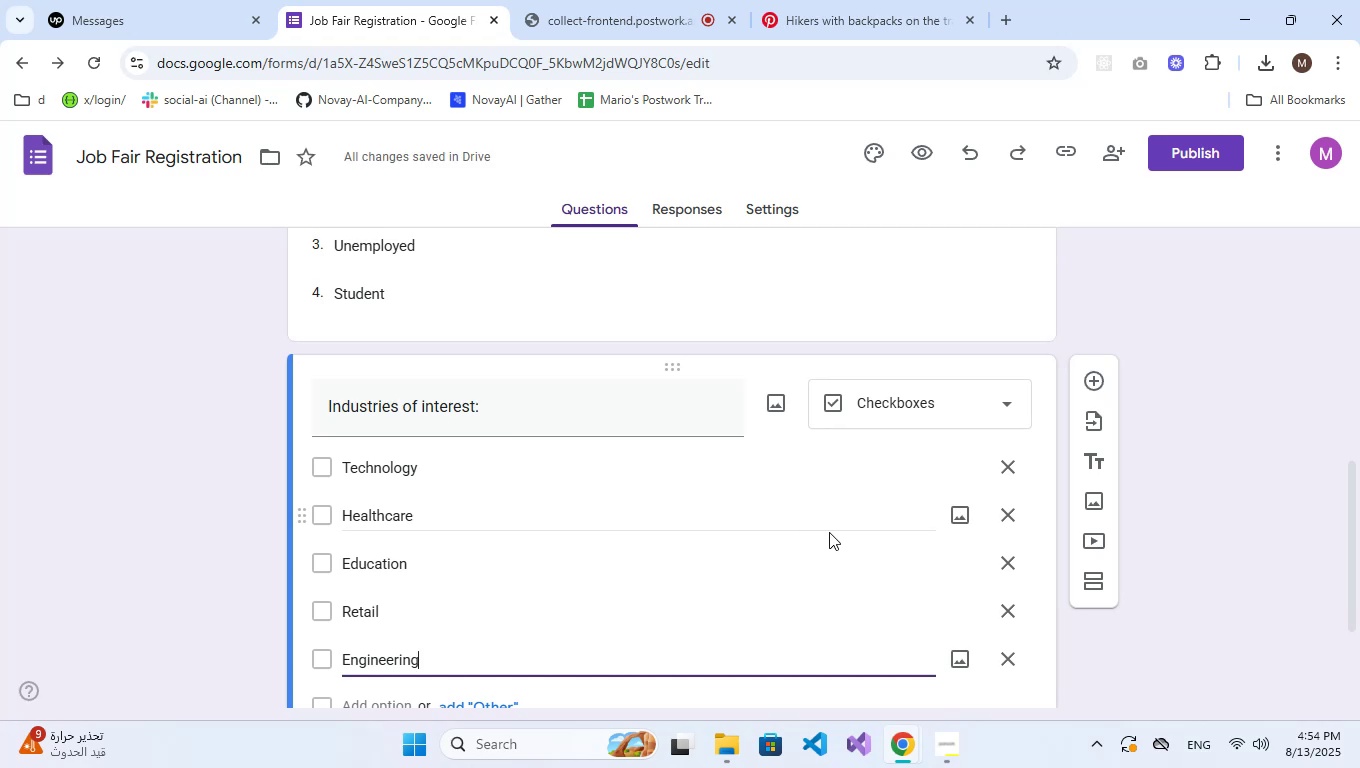 
scroll: coordinate [829, 532], scroll_direction: down, amount: 2.0
 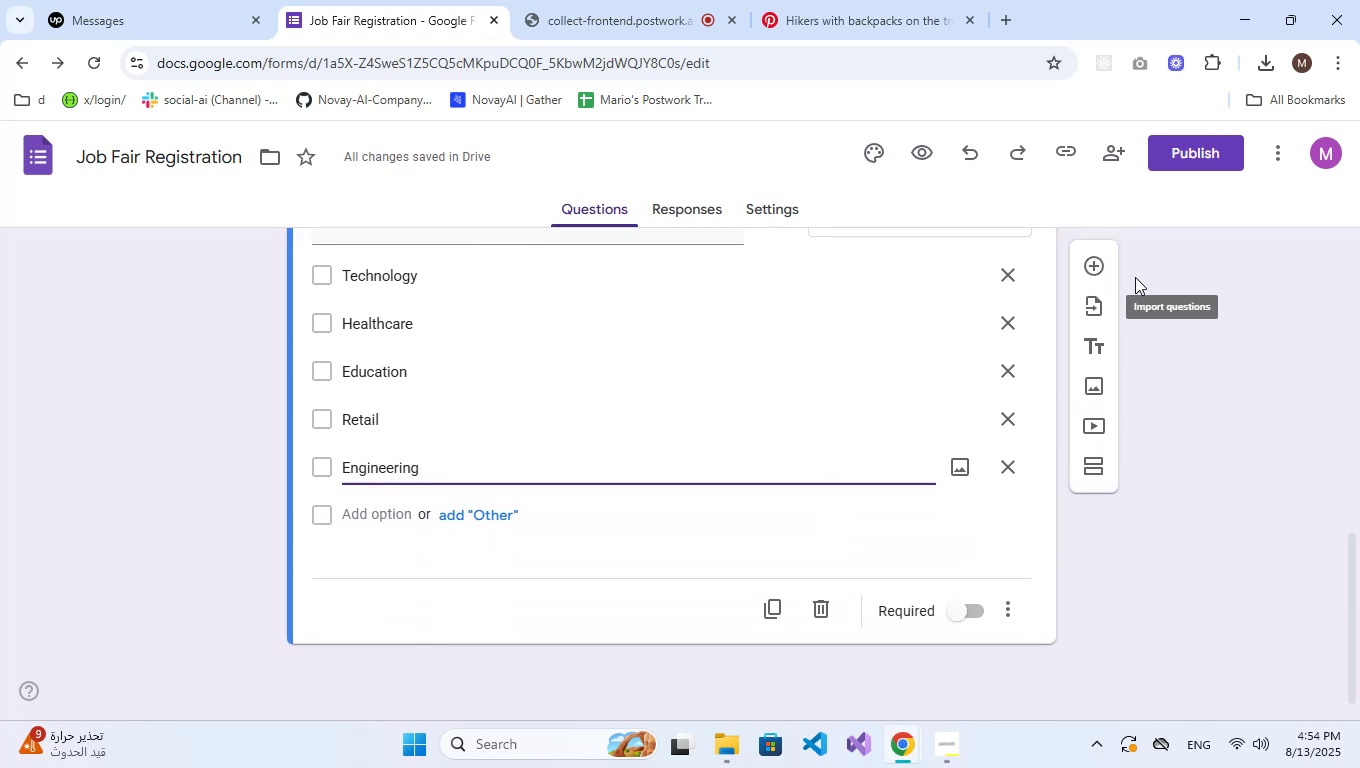 
left_click([1096, 264])
 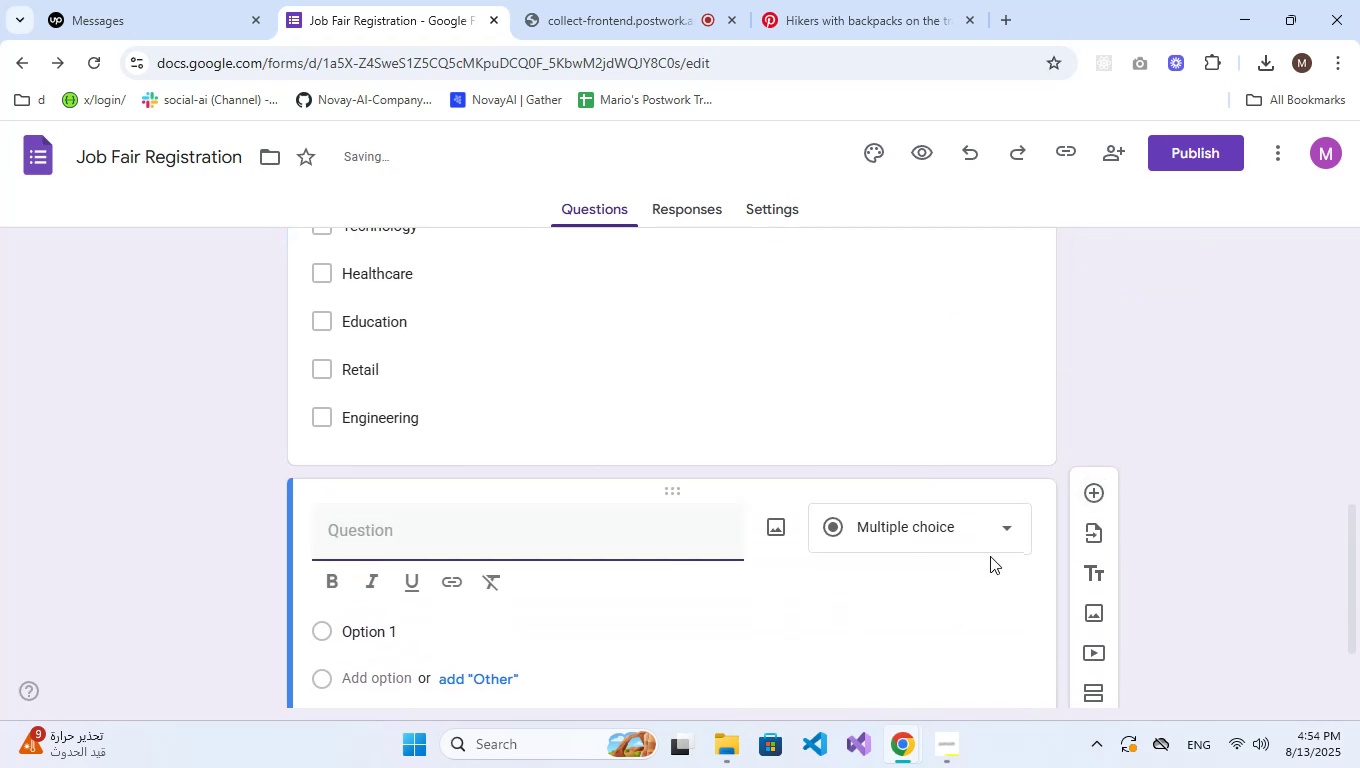 
left_click([969, 529])
 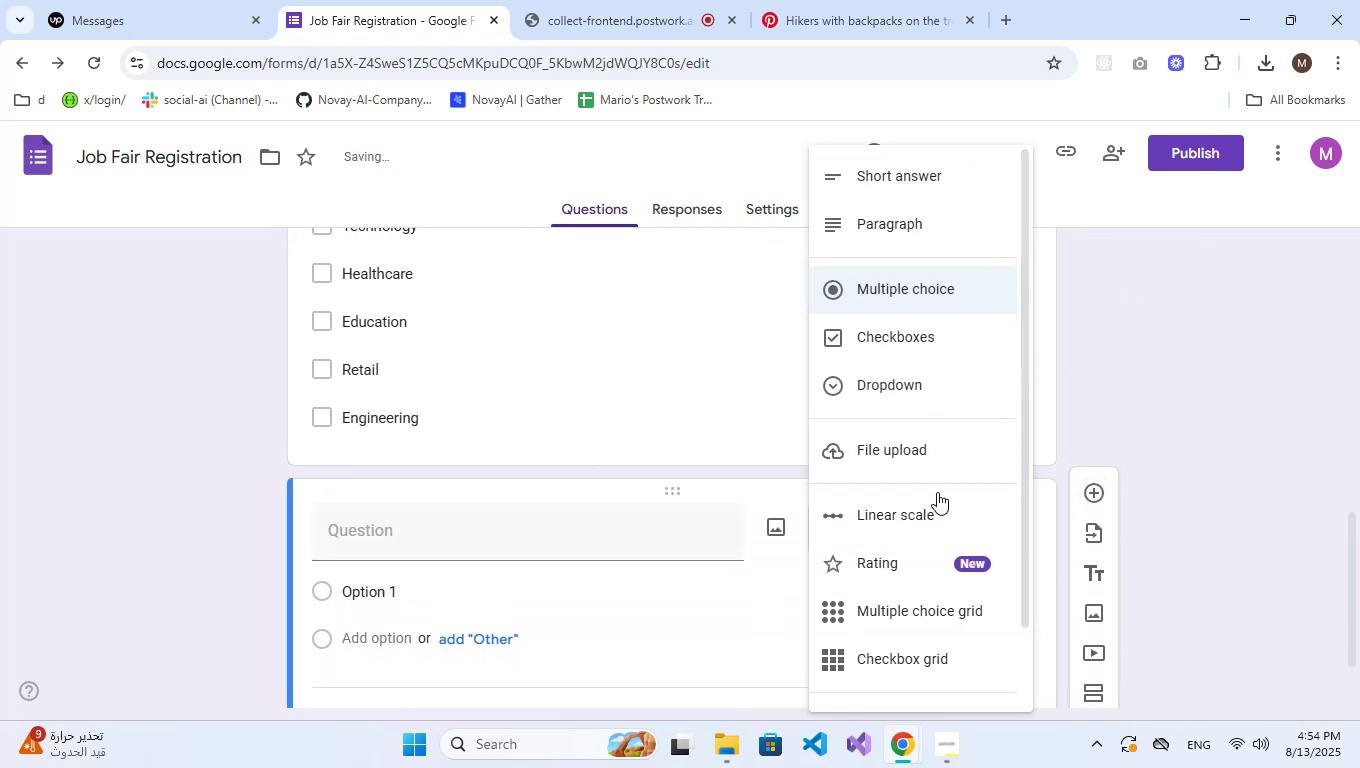 
left_click([938, 455])
 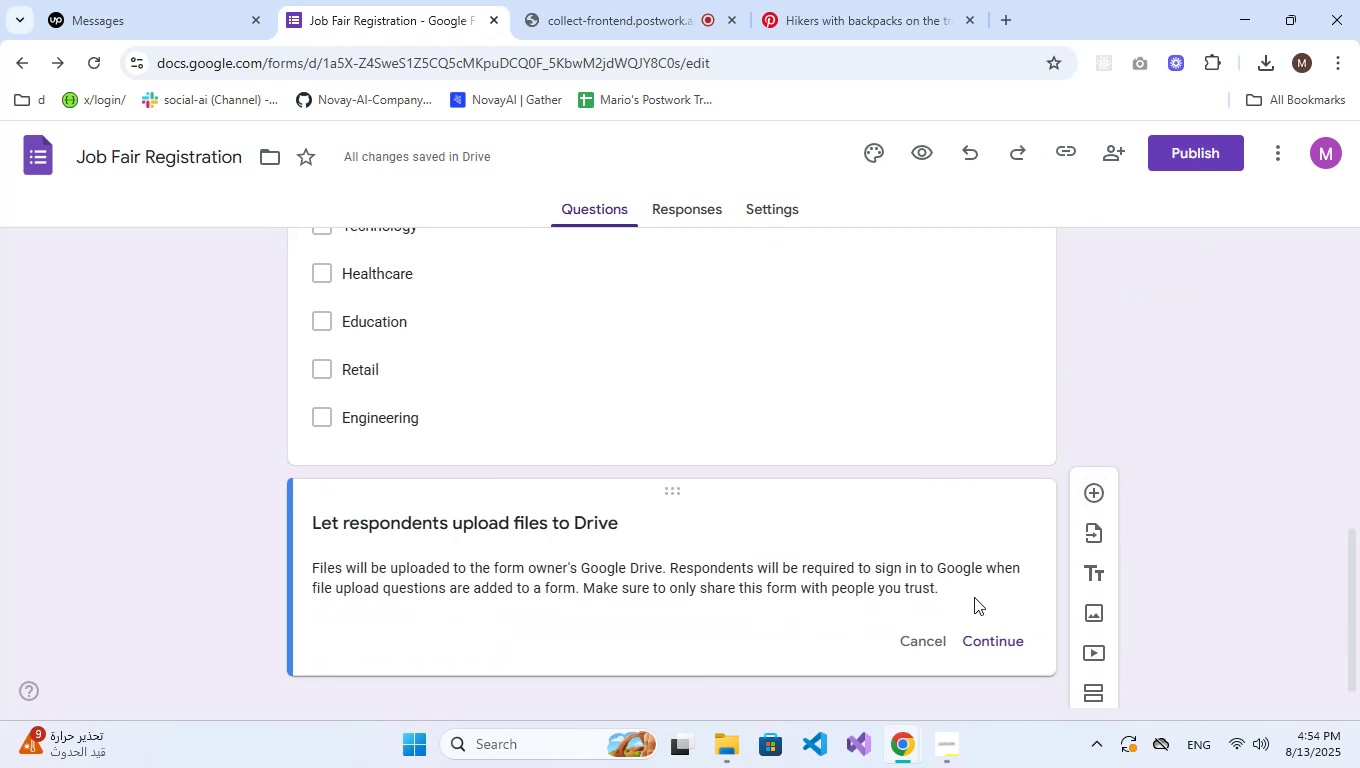 
left_click([967, 638])
 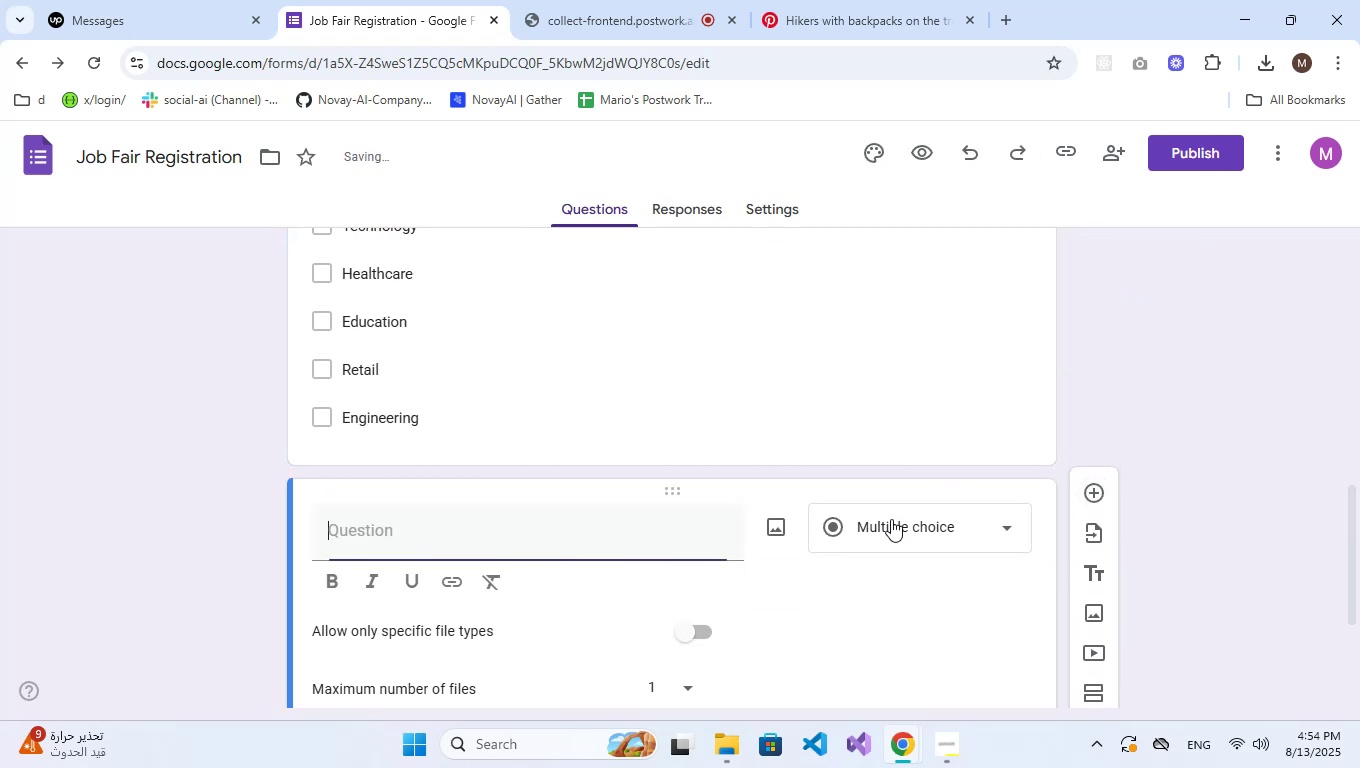 
left_click([912, 510])
 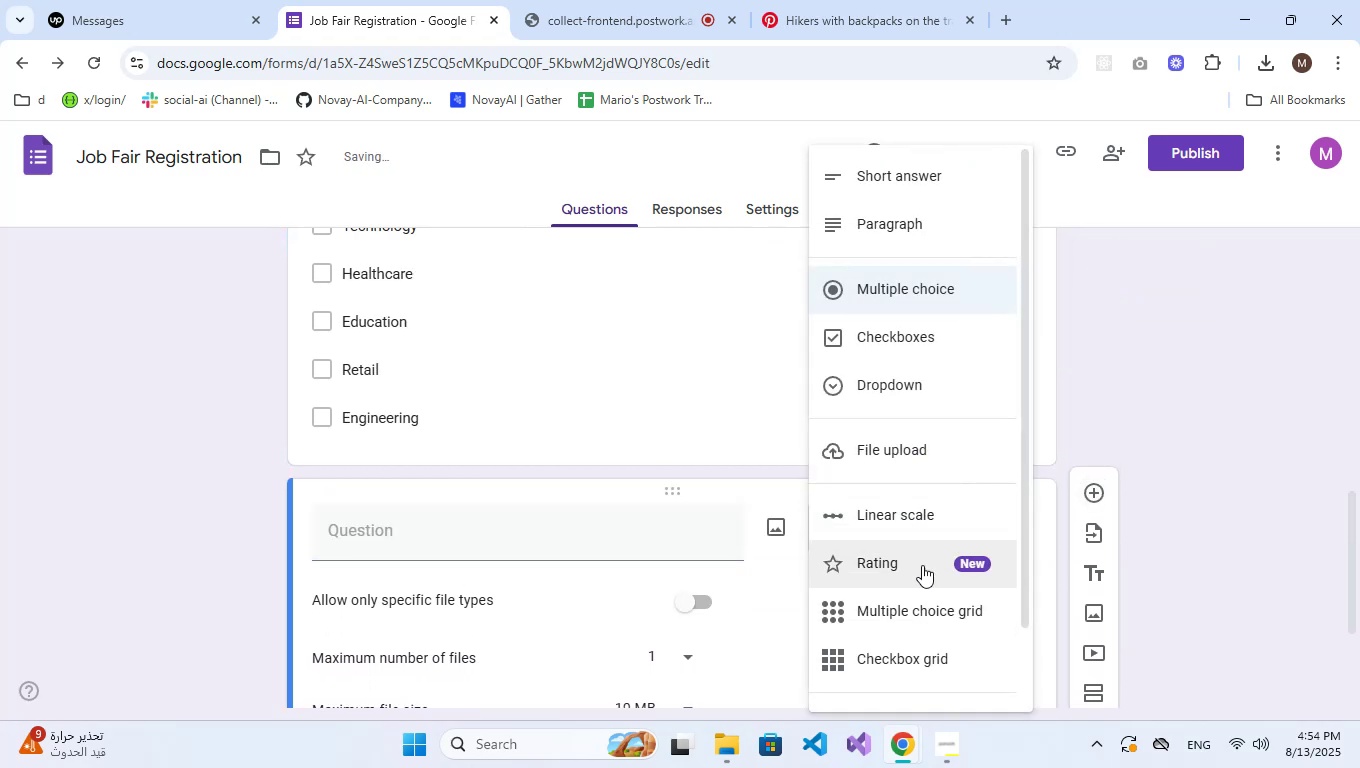 
left_click([920, 448])
 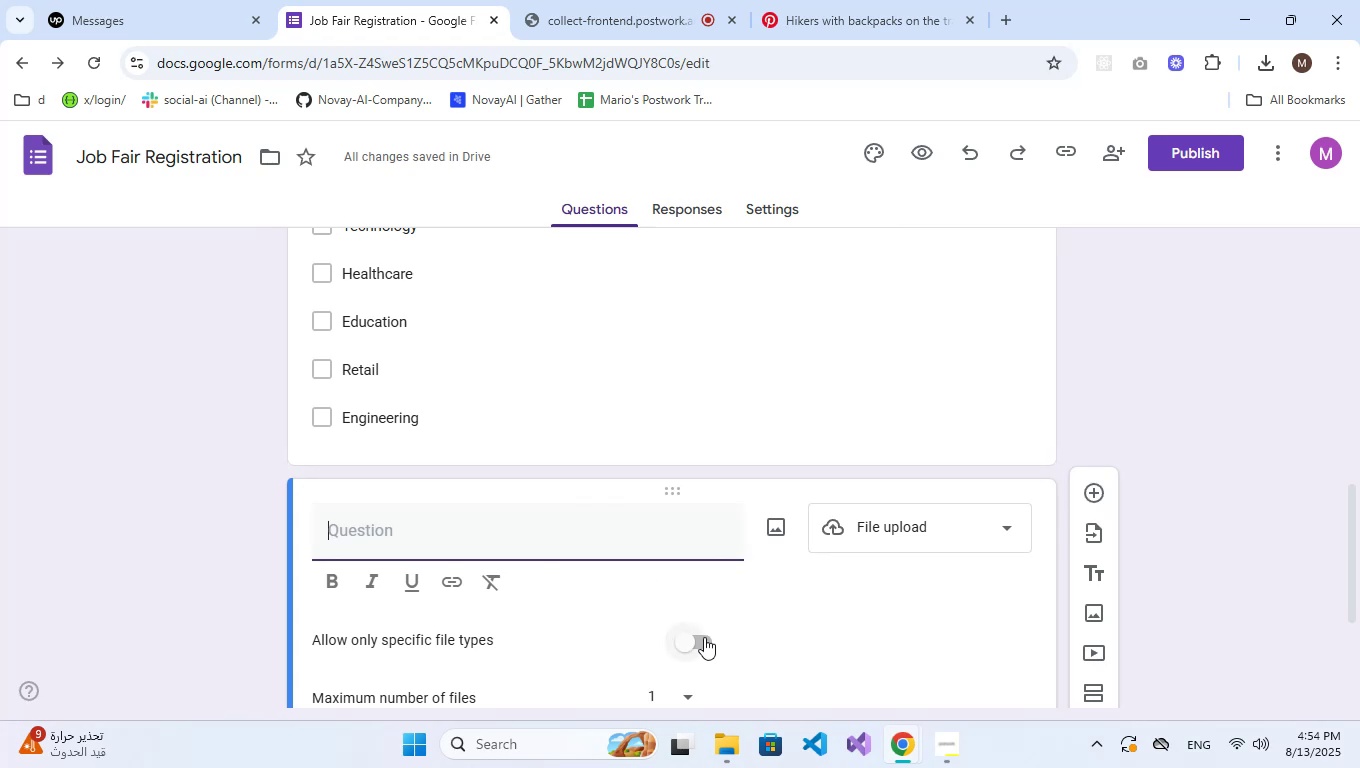 
left_click([704, 637])
 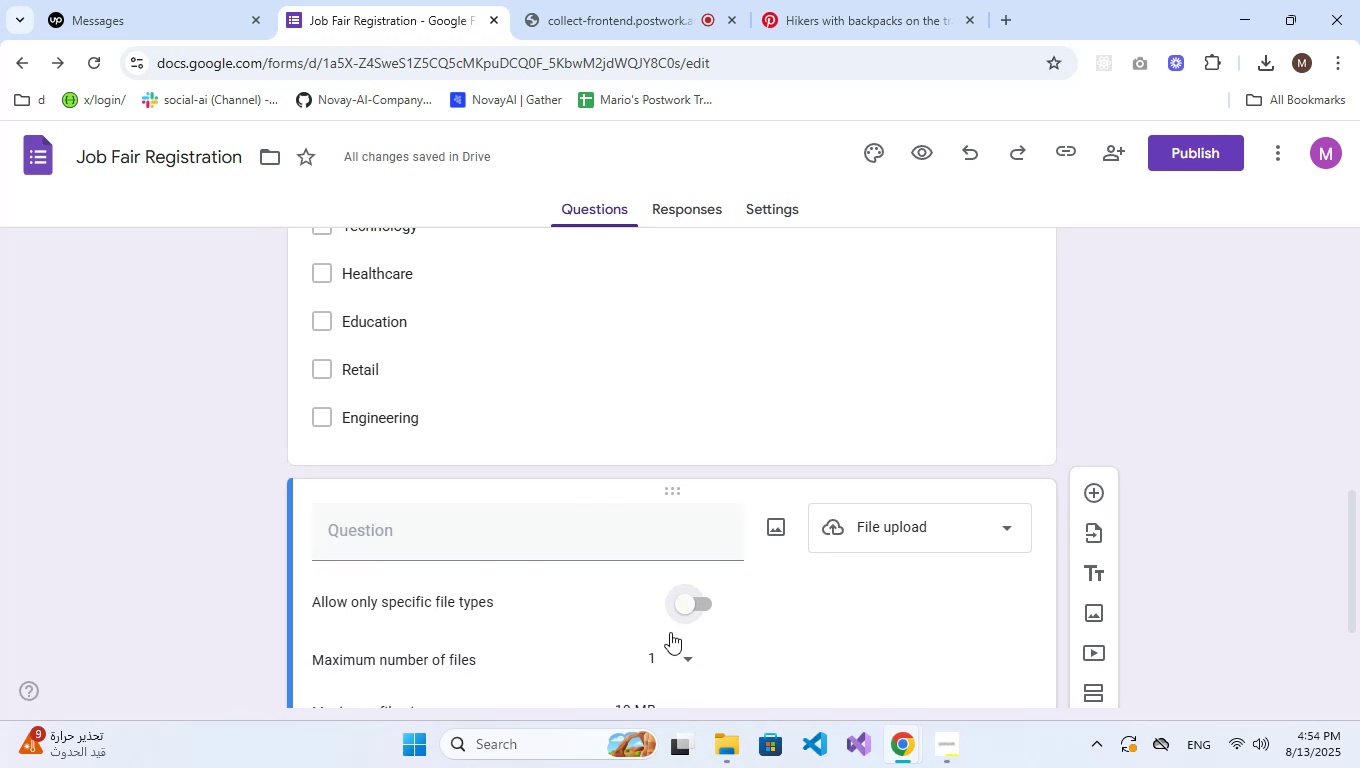 
scroll: coordinate [611, 590], scroll_direction: down, amount: 2.0
 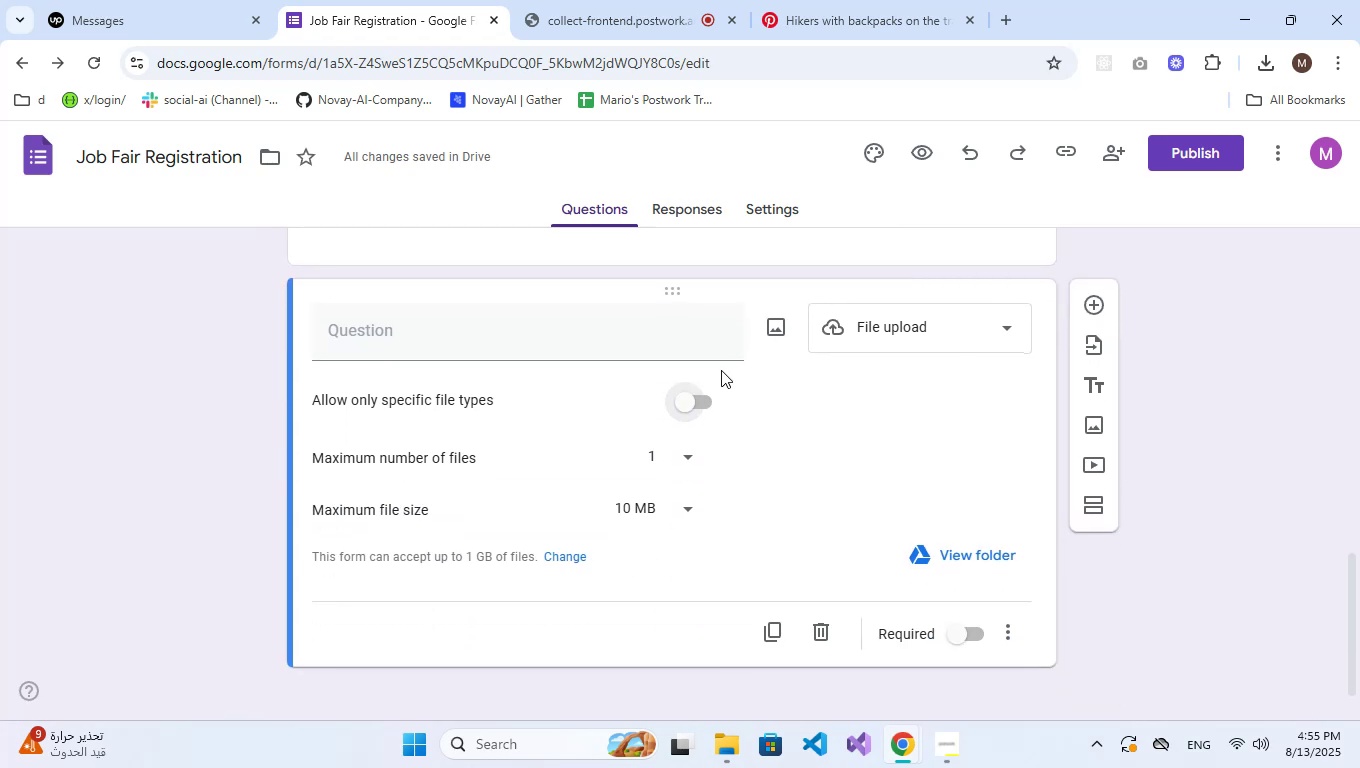 
left_click([687, 394])
 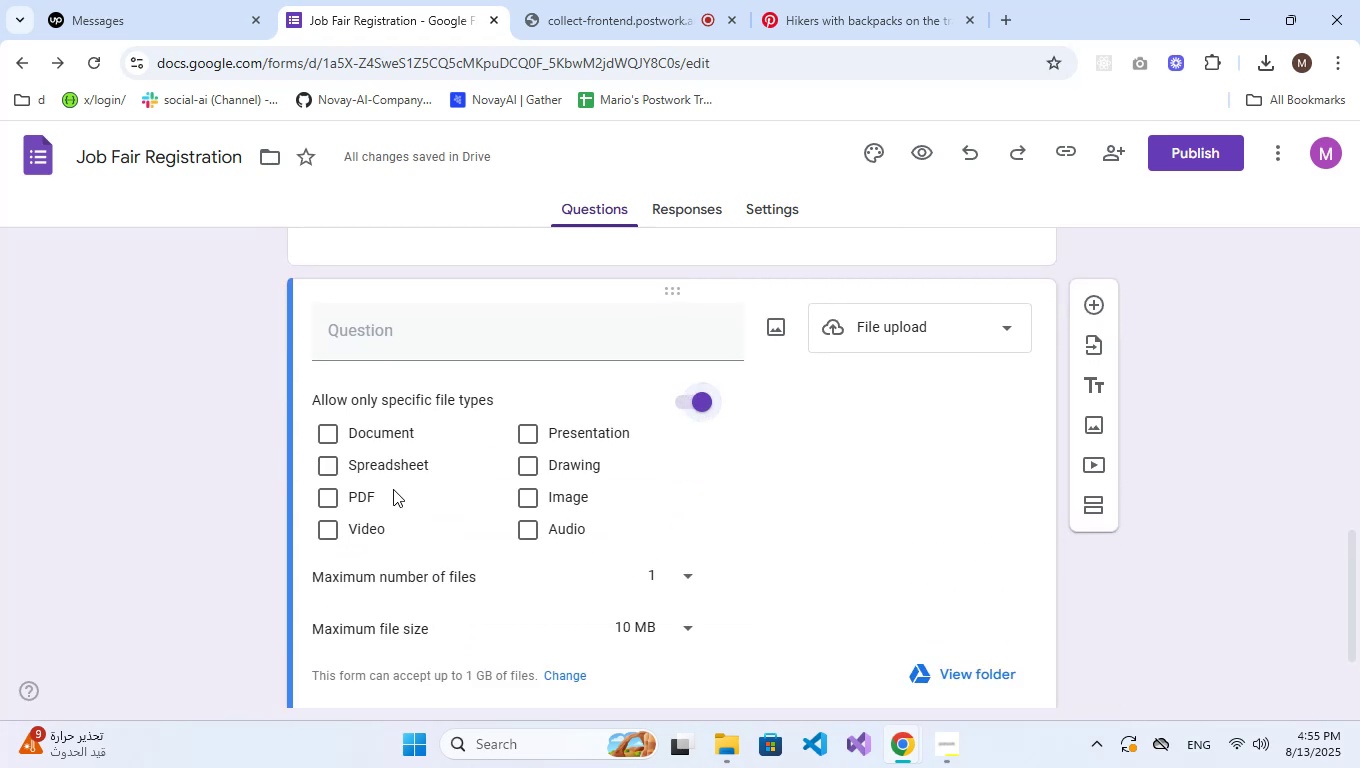 
left_click([352, 489])
 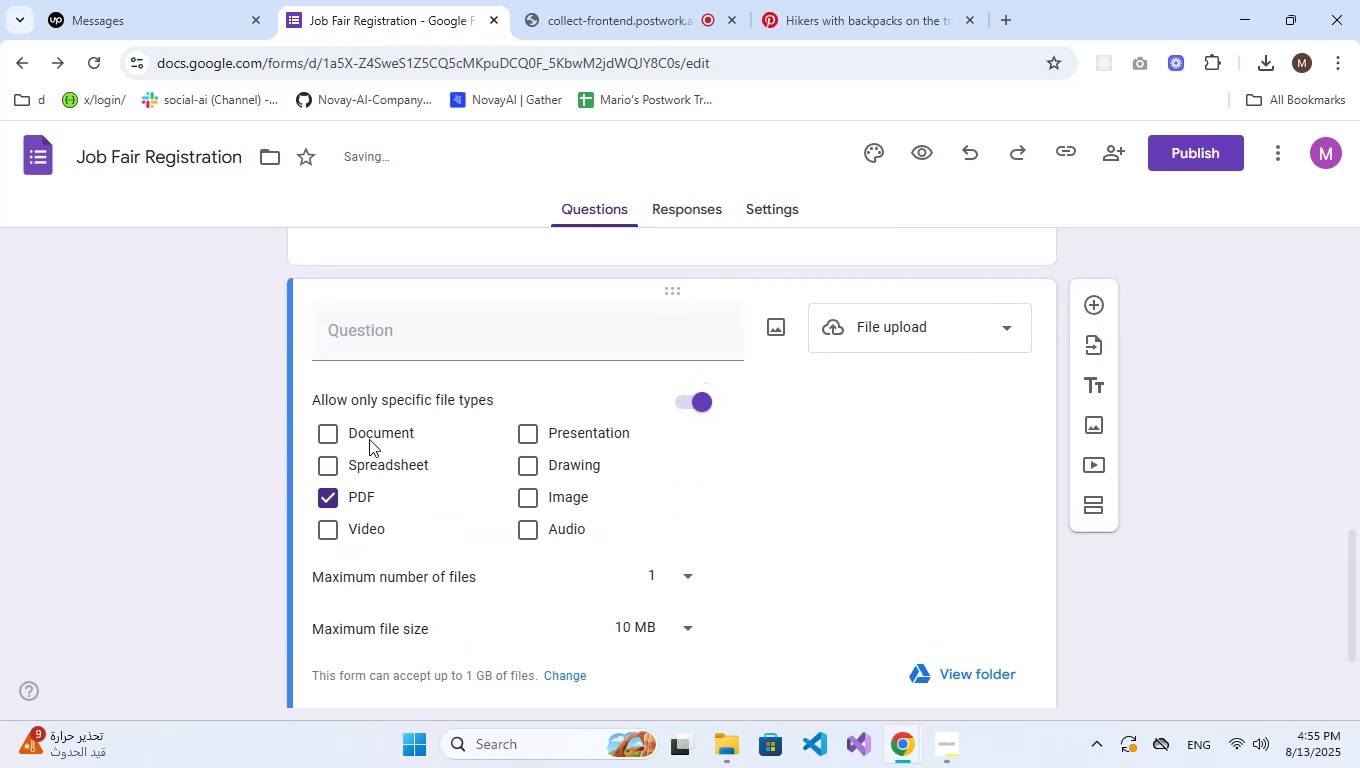 
left_click([375, 433])
 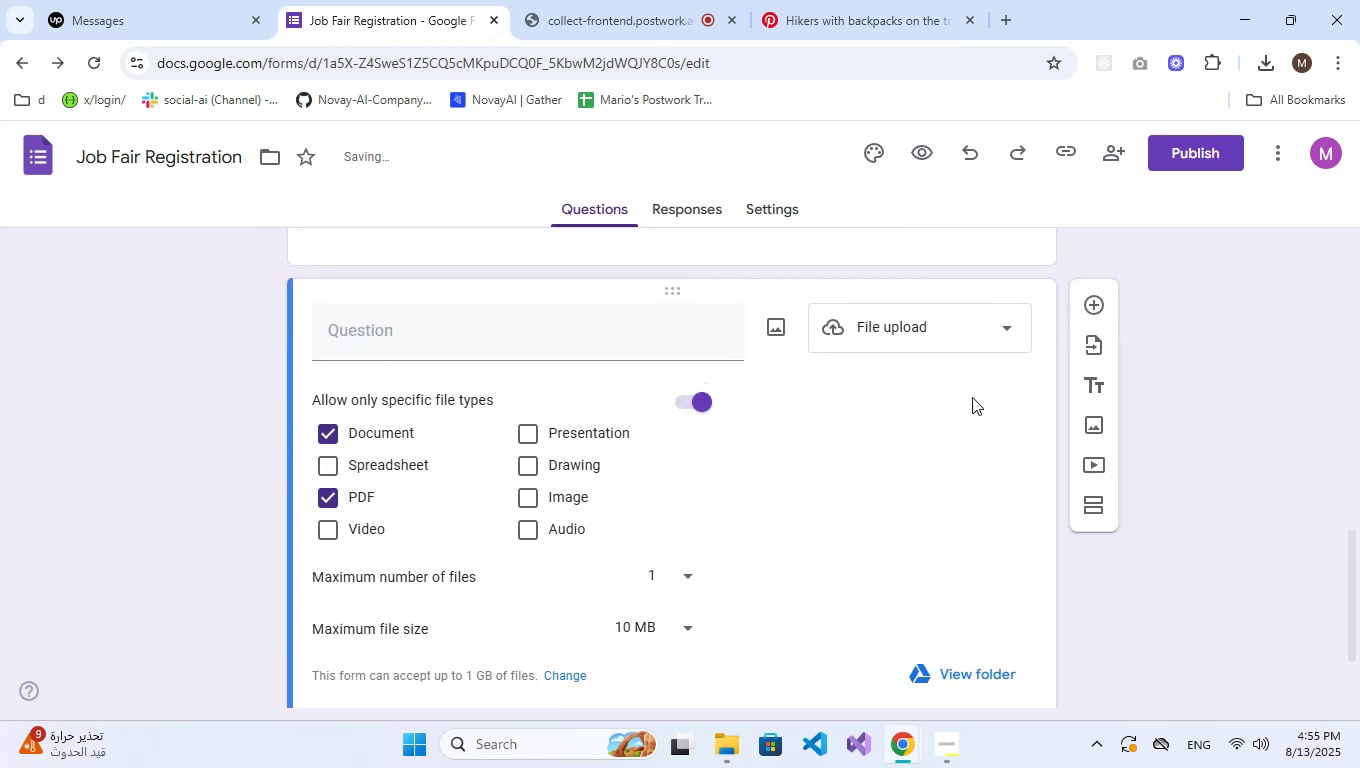 
left_click([565, 356])
 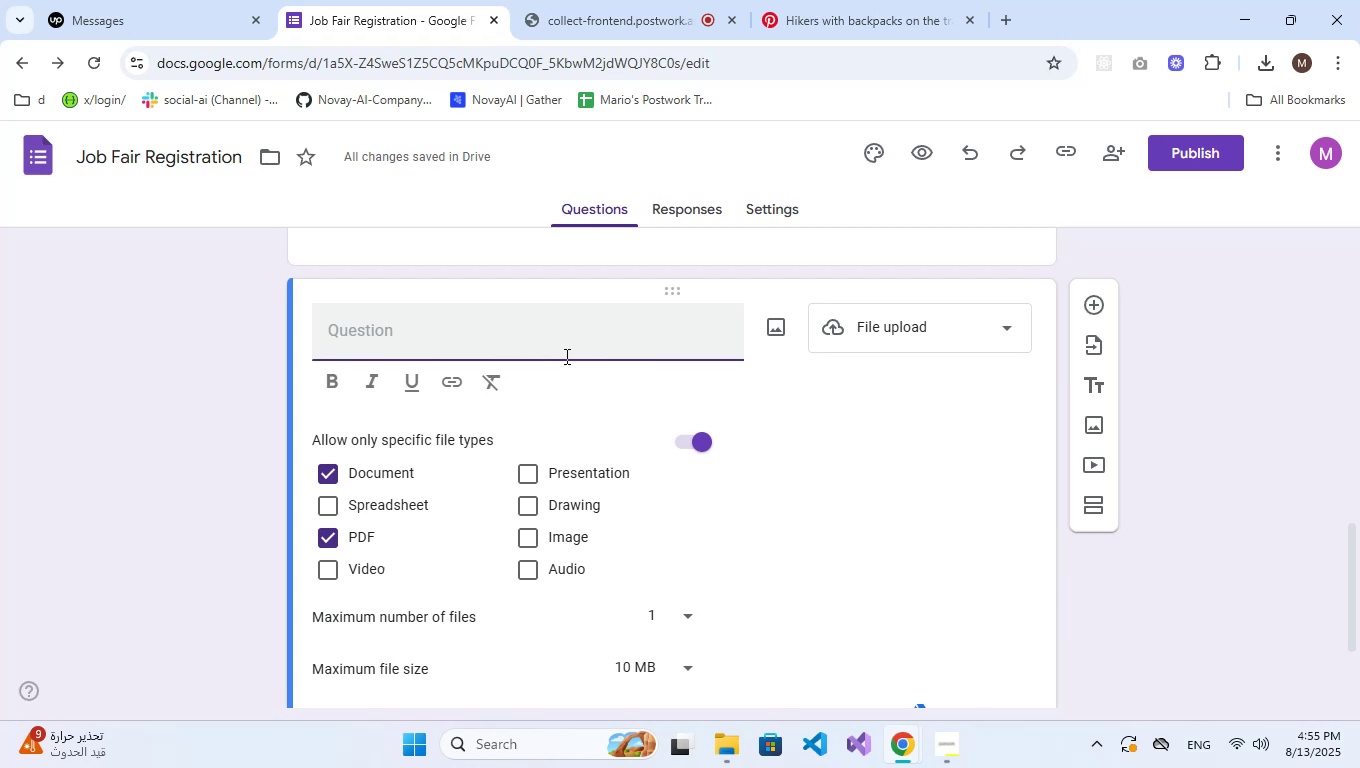 
type(Upload your resume)
 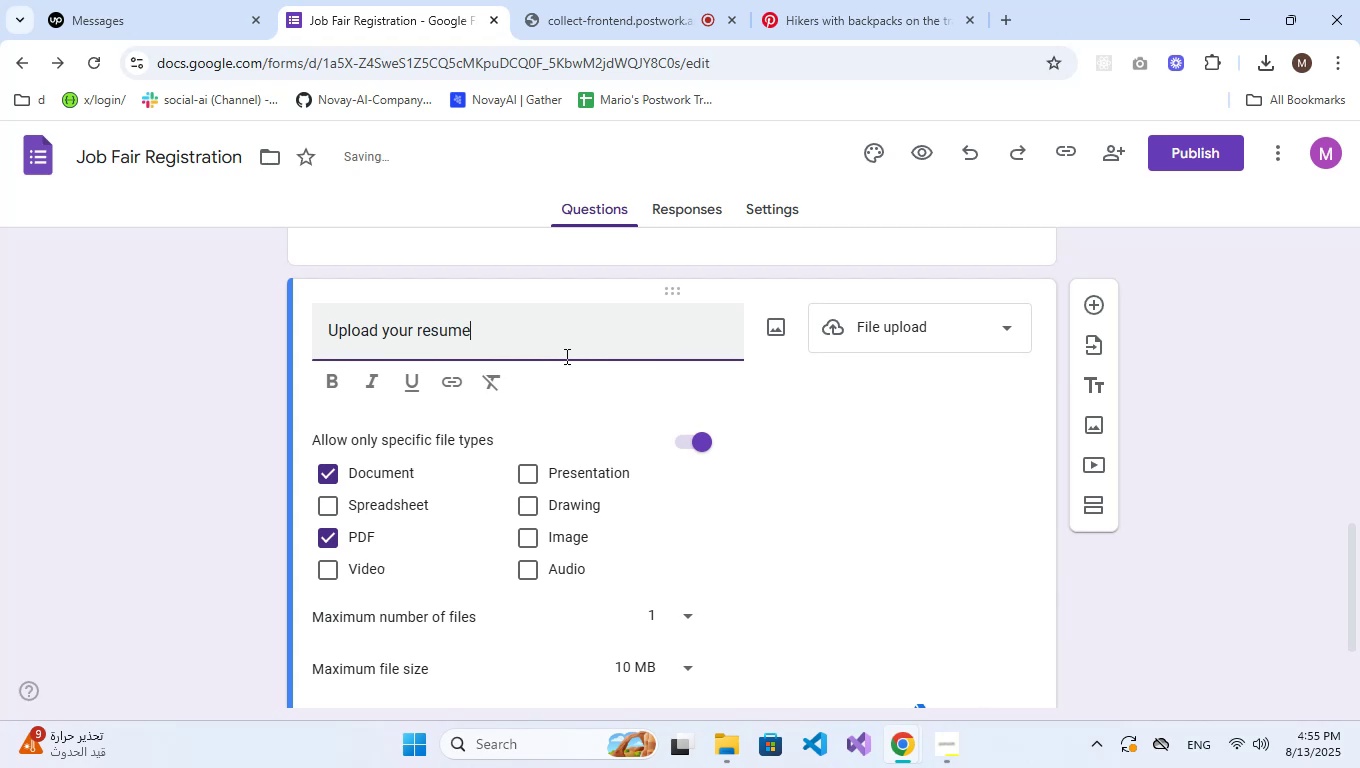 
scroll: coordinate [565, 356], scroll_direction: down, amount: 4.0
 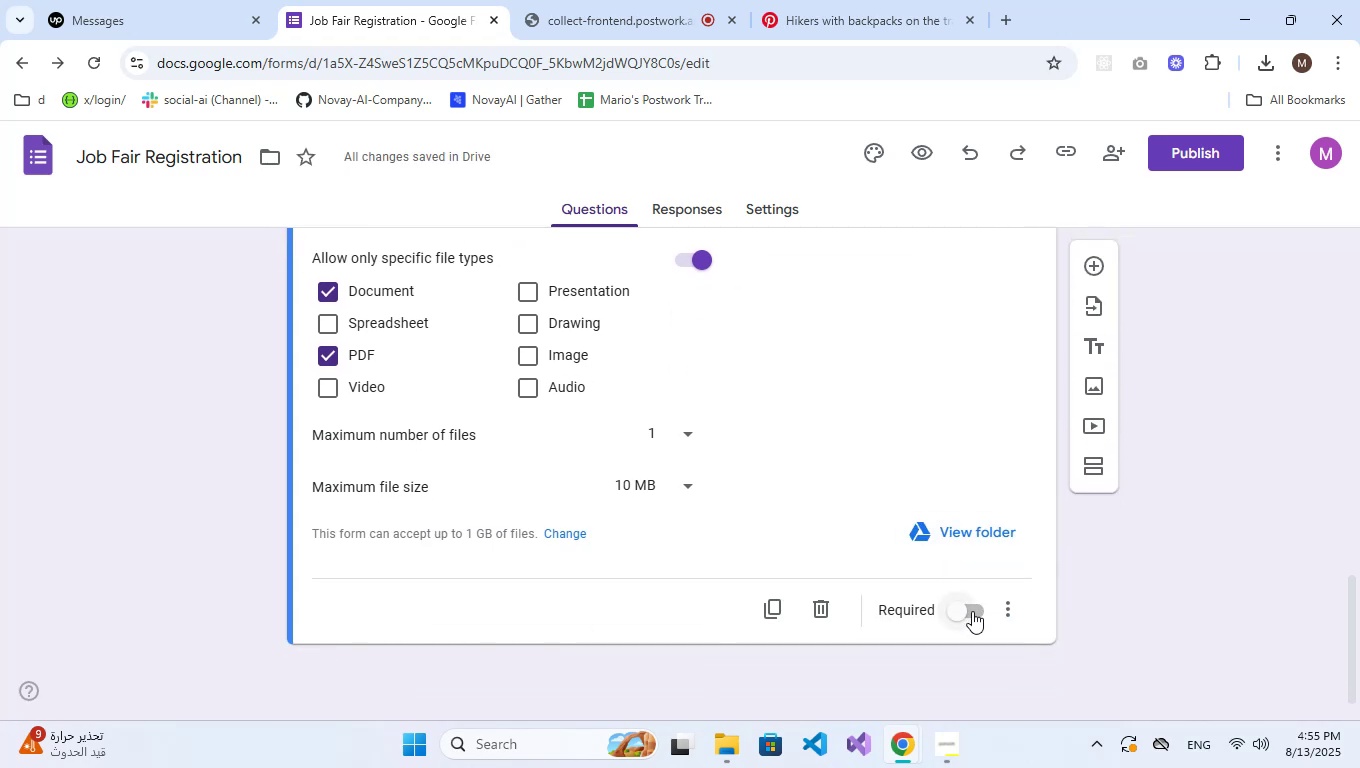 
left_click([972, 611])
 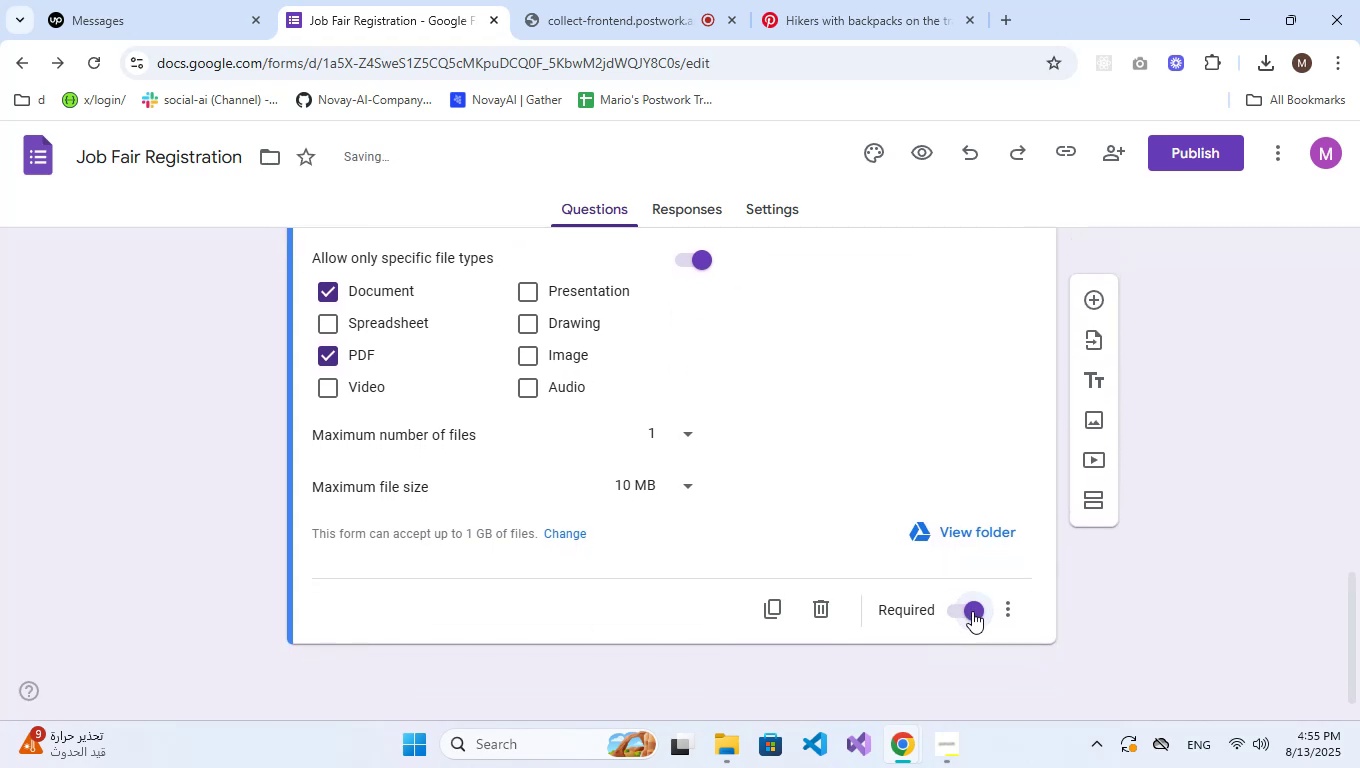 
scroll: coordinate [889, 462], scroll_direction: up, amount: 4.0
 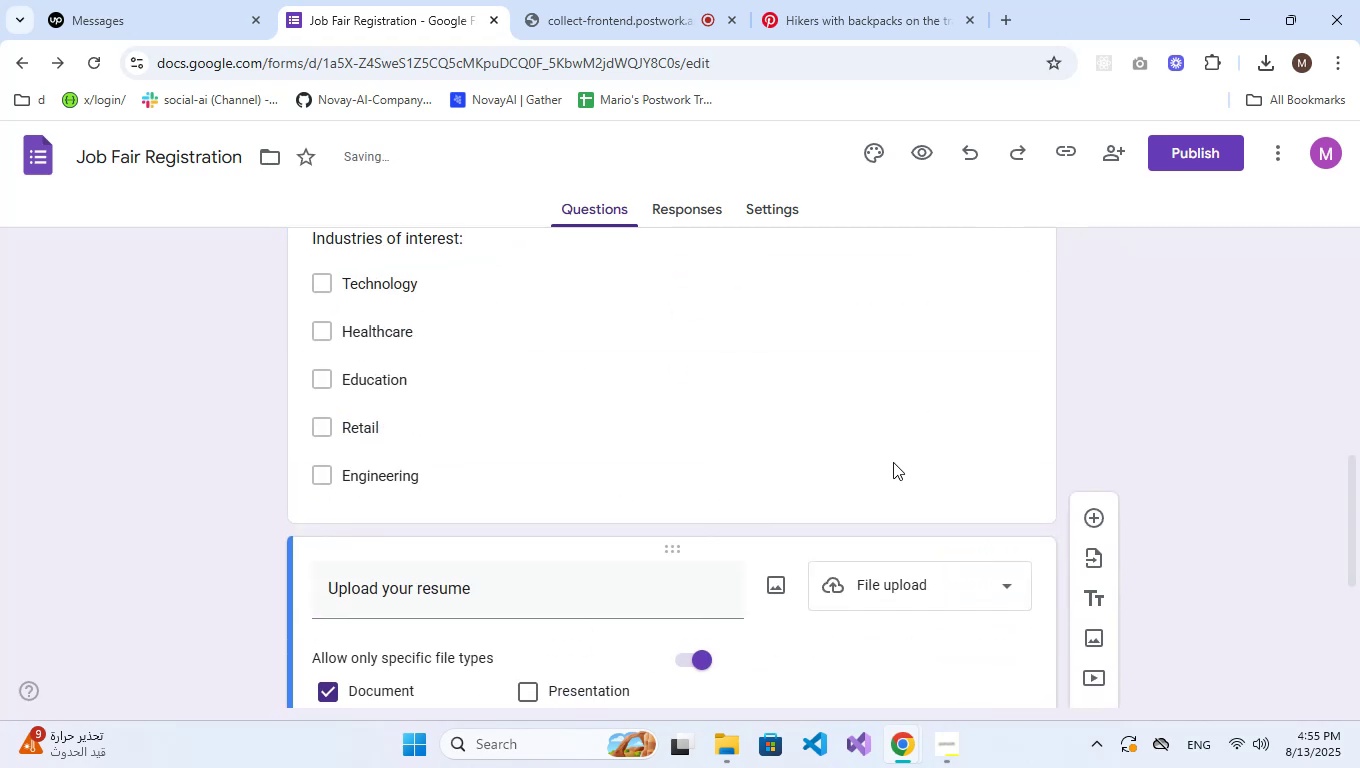 
left_click([883, 427])
 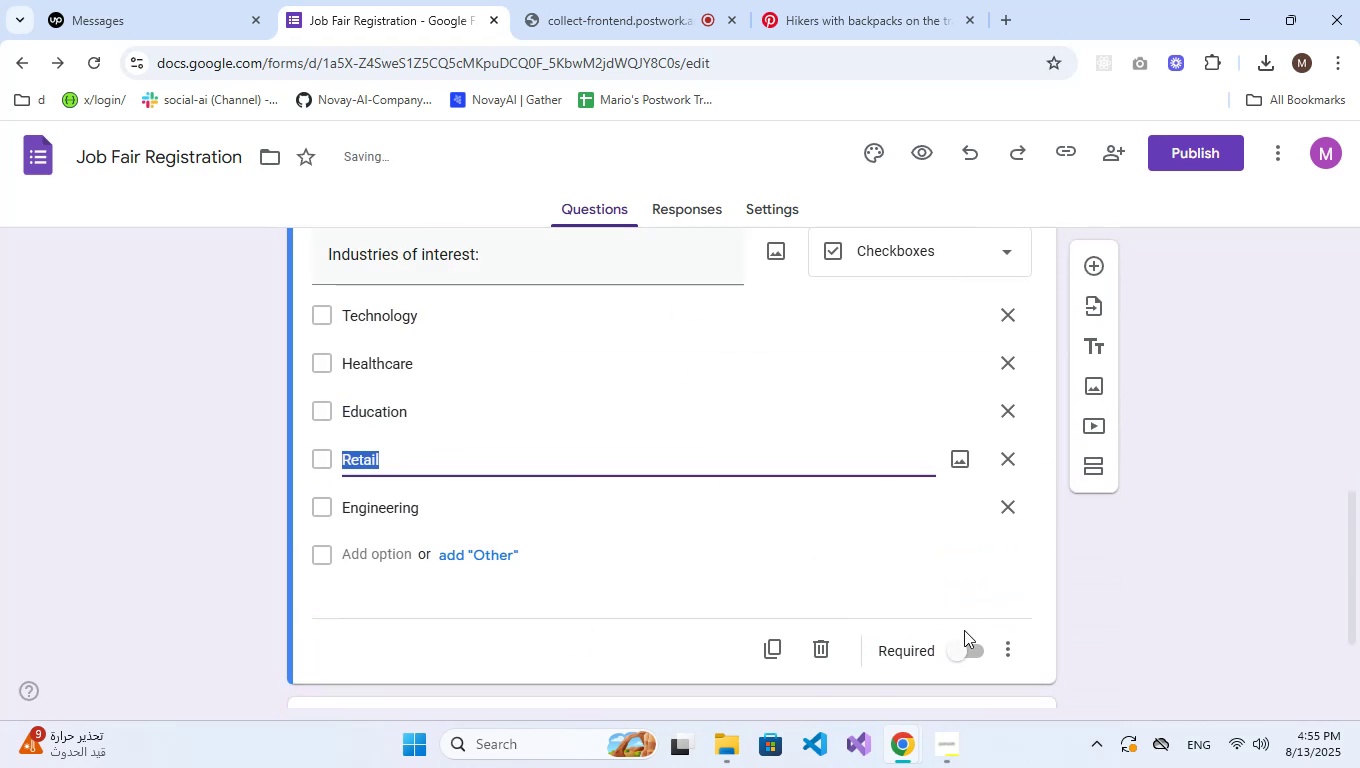 
left_click([962, 648])
 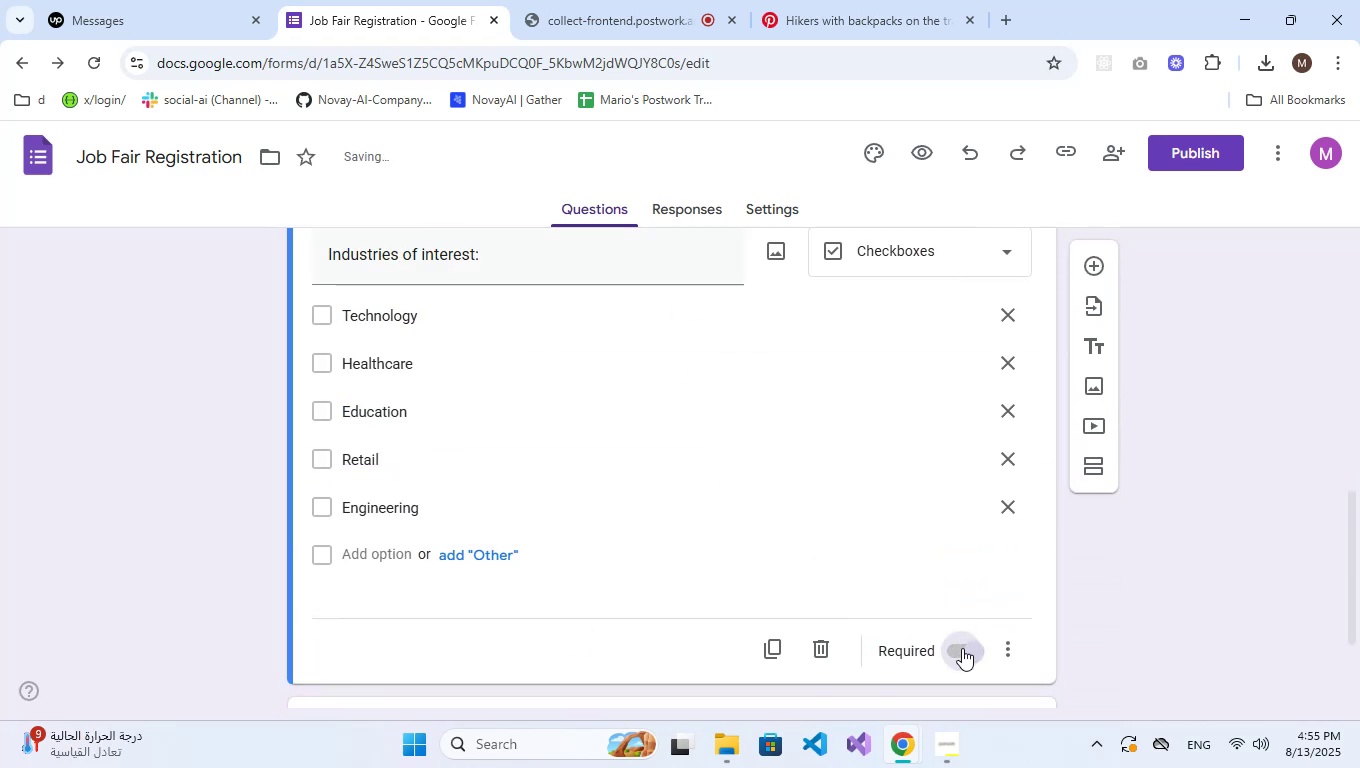 
scroll: coordinate [867, 593], scroll_direction: up, amount: 5.0
 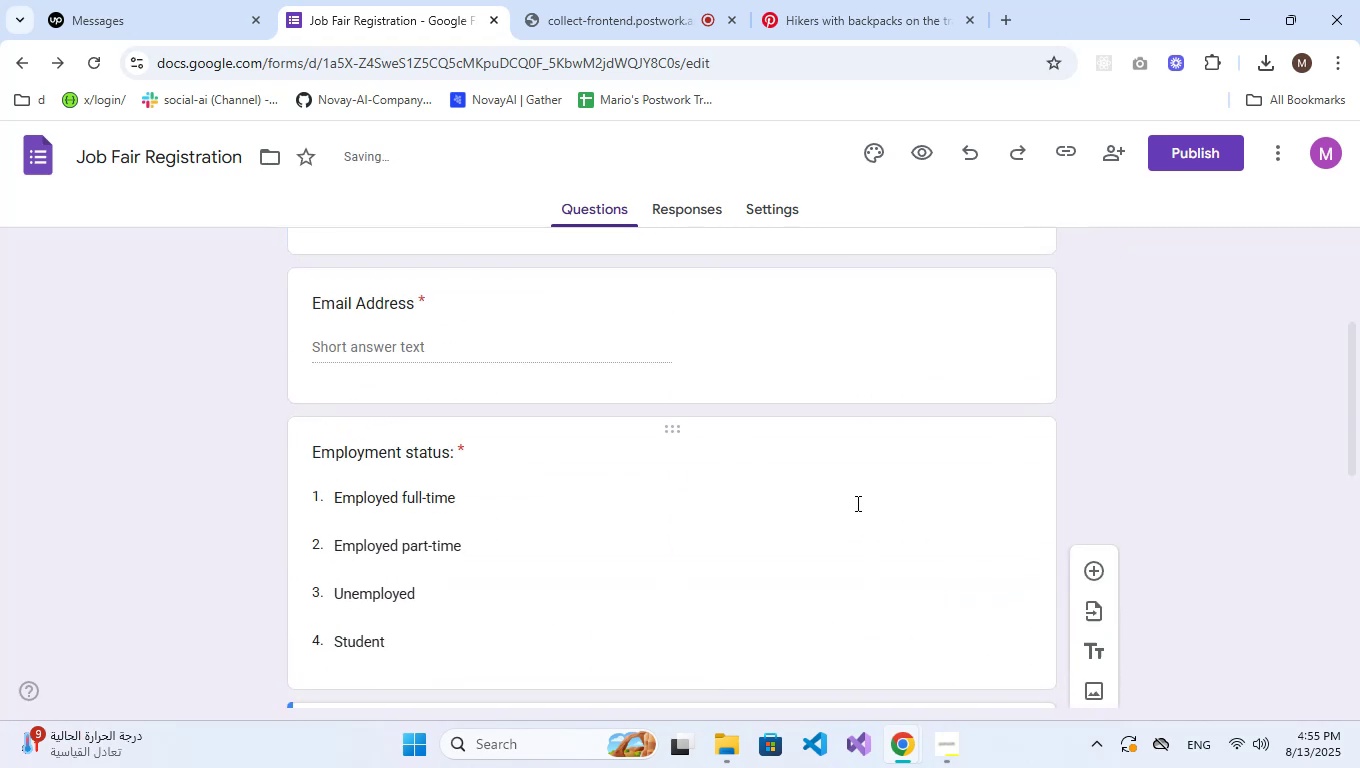 
left_click([851, 487])
 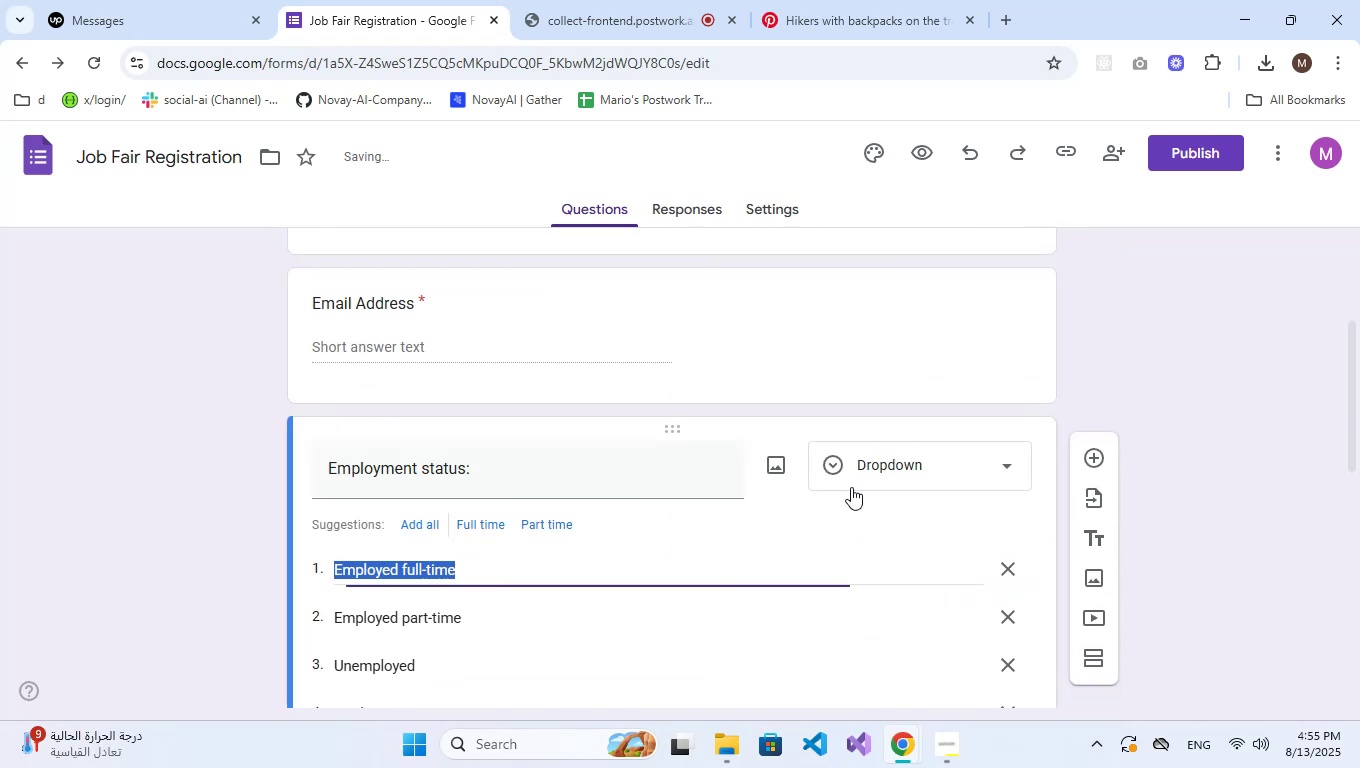 
scroll: coordinate [863, 497], scroll_direction: up, amount: 1.0
 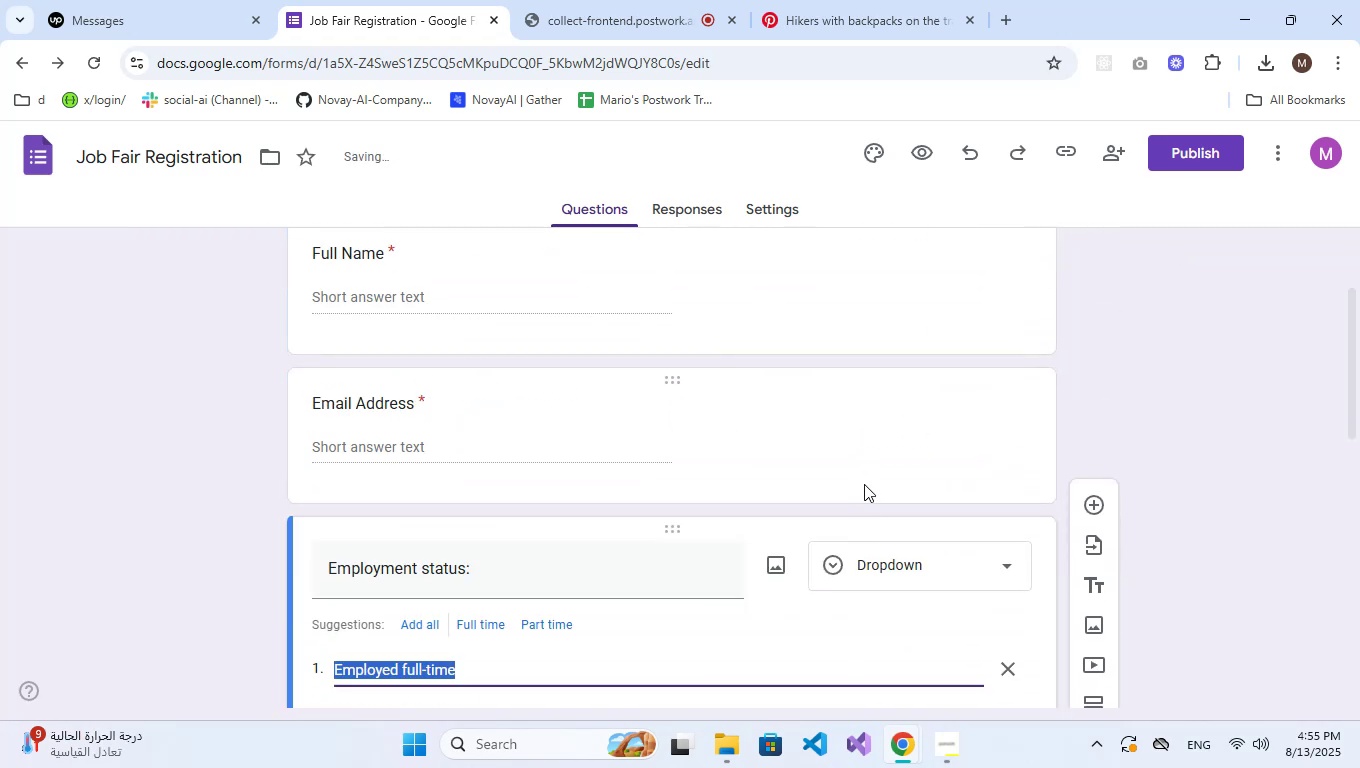 
left_click([864, 479])
 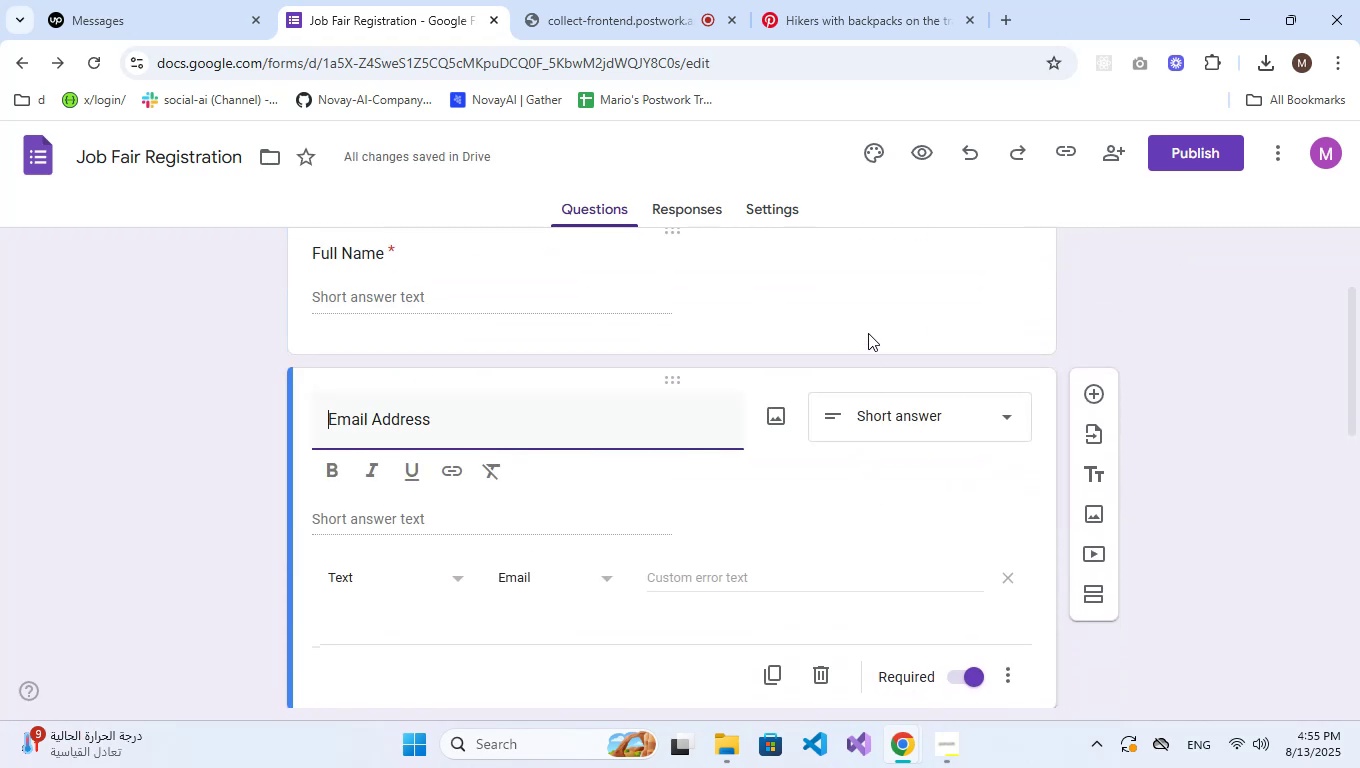 
left_click([870, 316])
 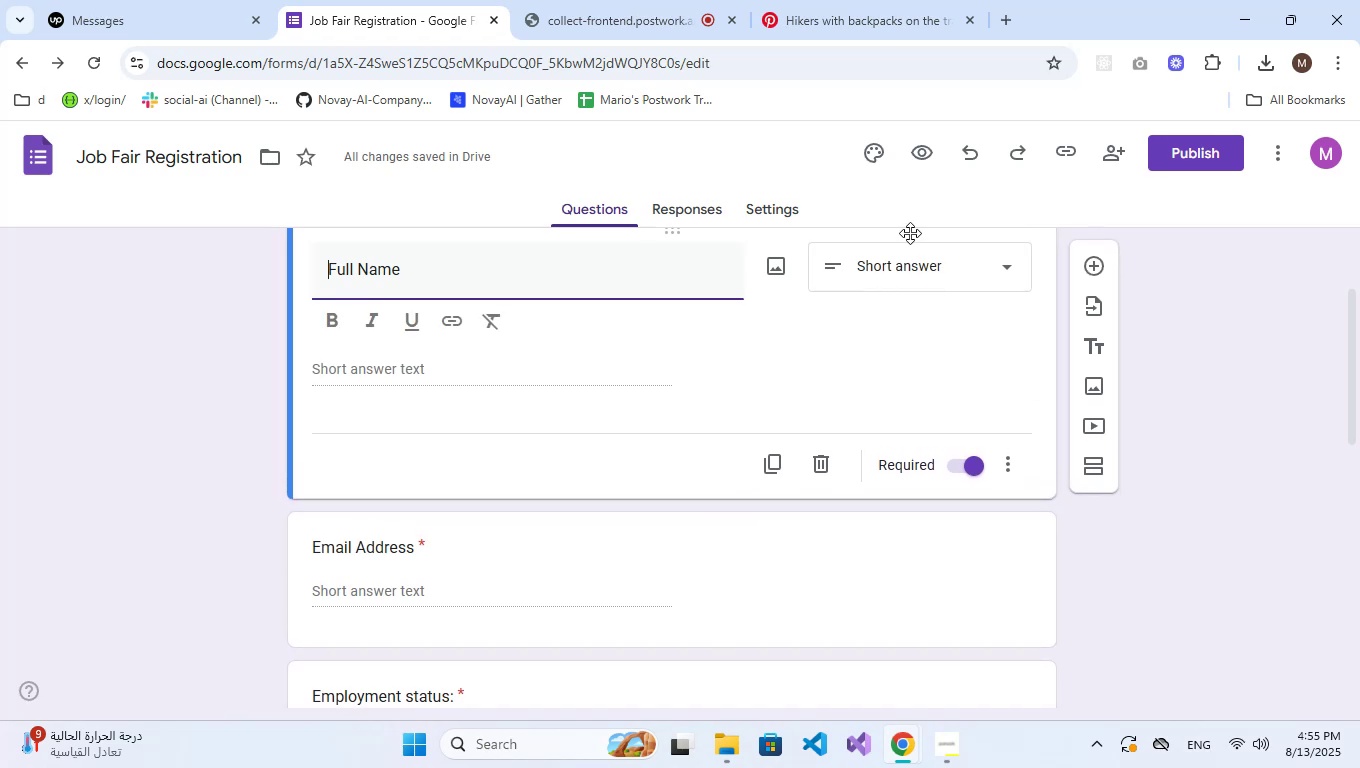 
scroll: coordinate [795, 281], scroll_direction: up, amount: 5.0
 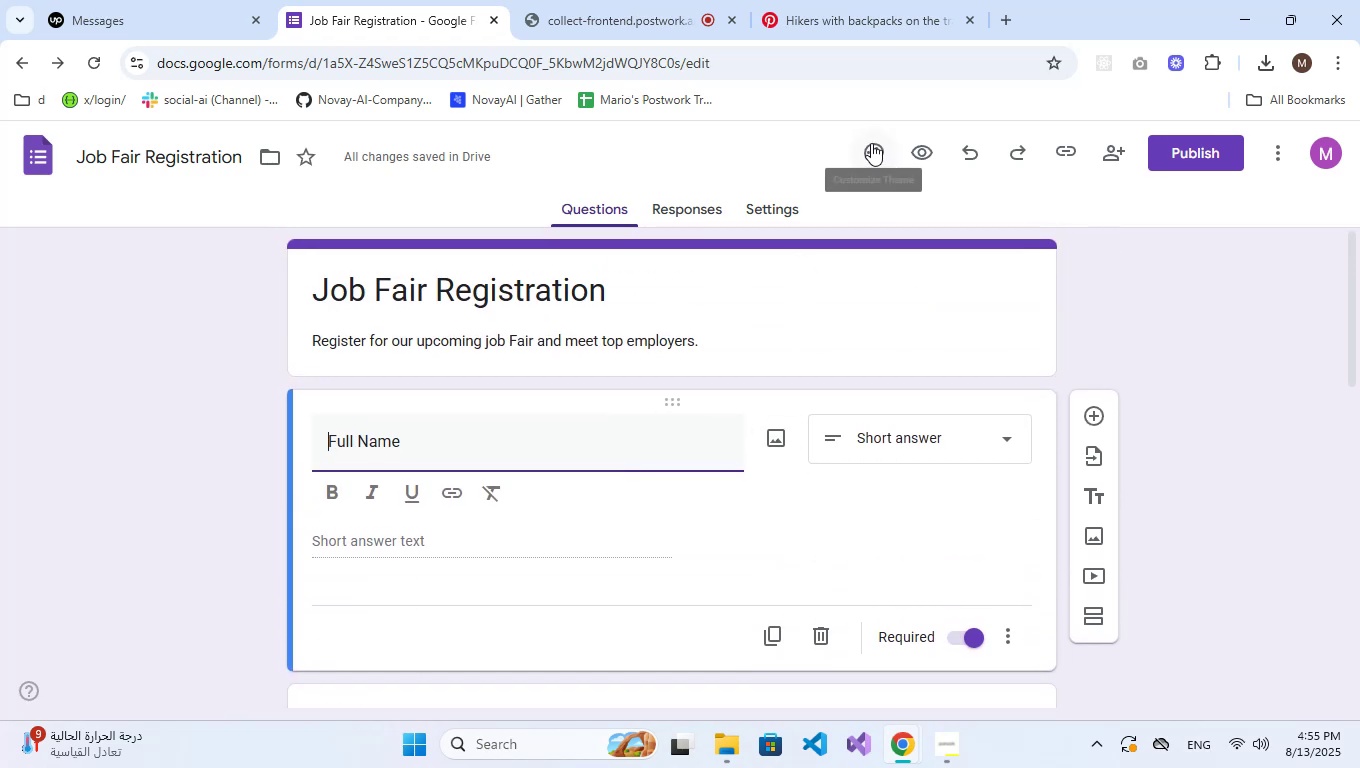 
left_click([871, 143])
 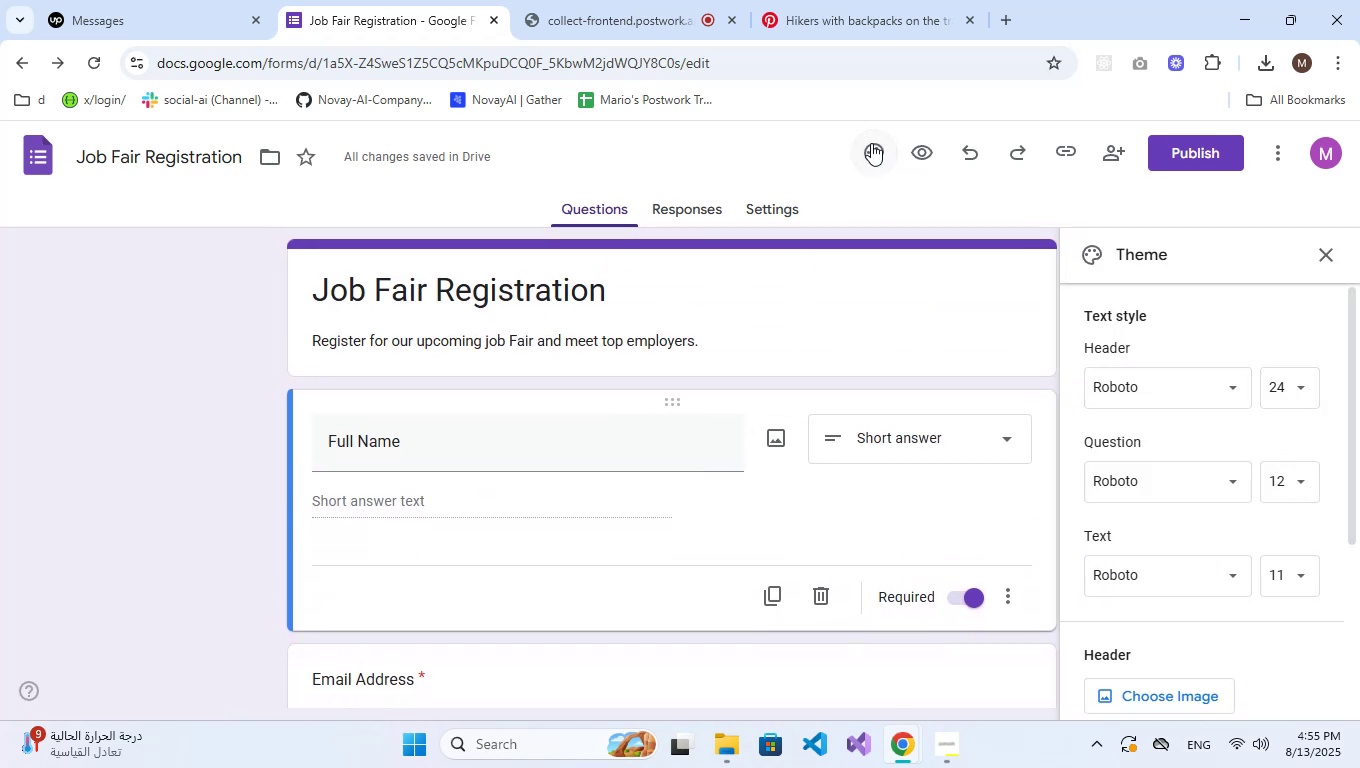 
scroll: coordinate [1135, 353], scroll_direction: down, amount: 3.0
 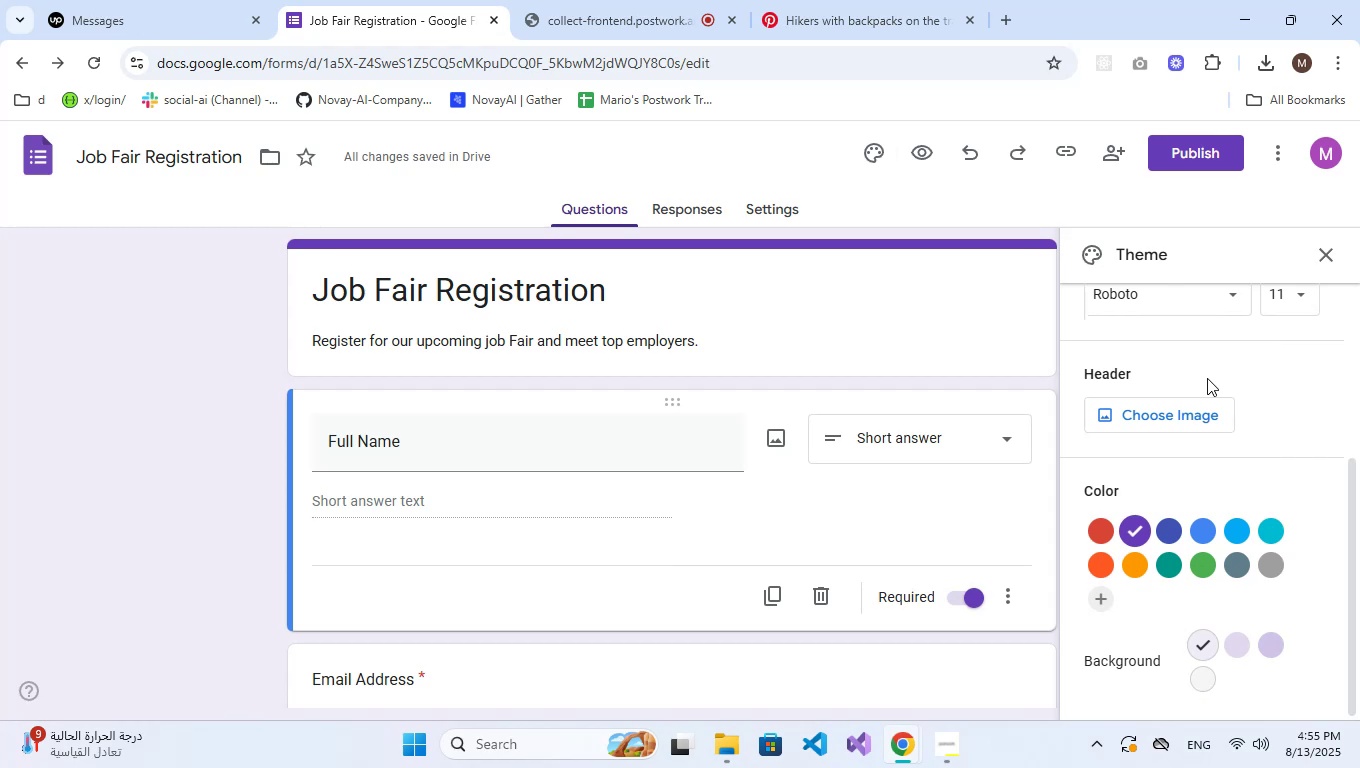 
wait(21.38)
 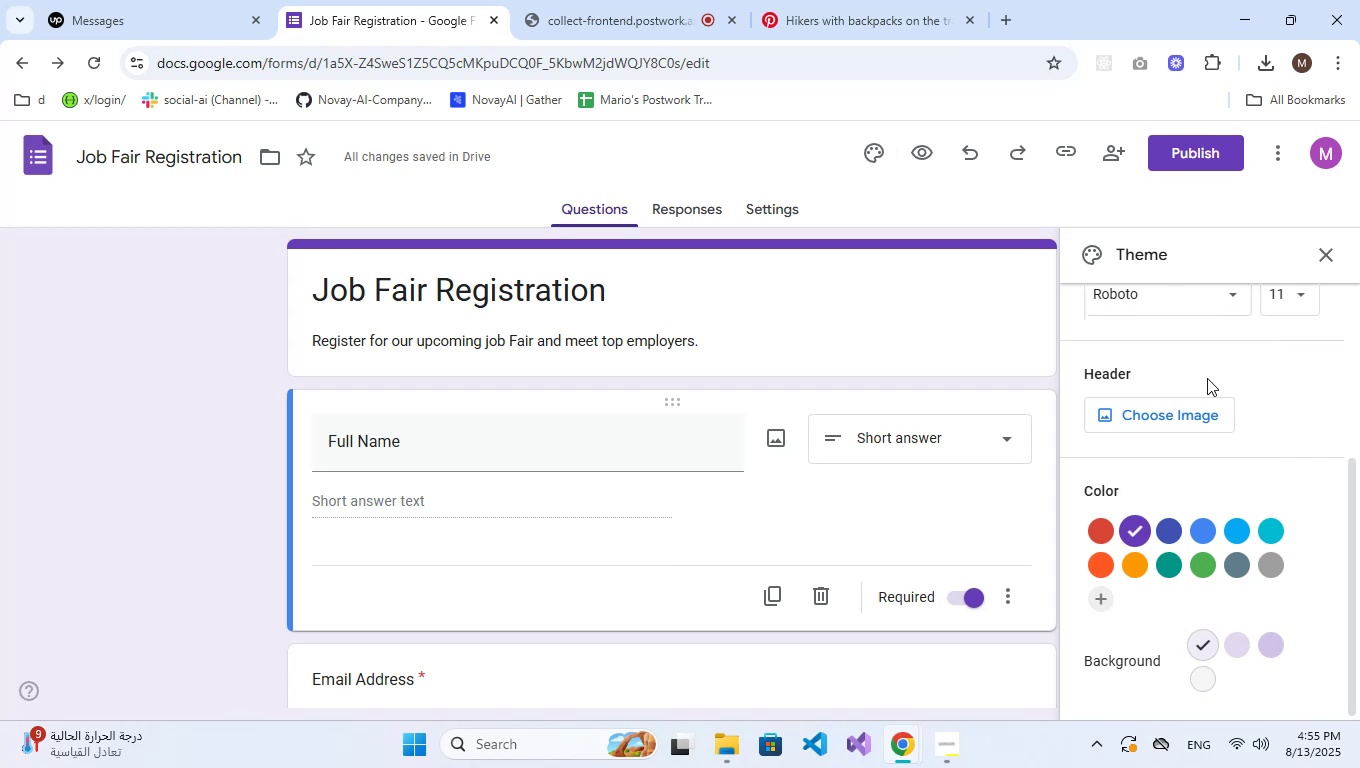 
left_click([1090, 608])
 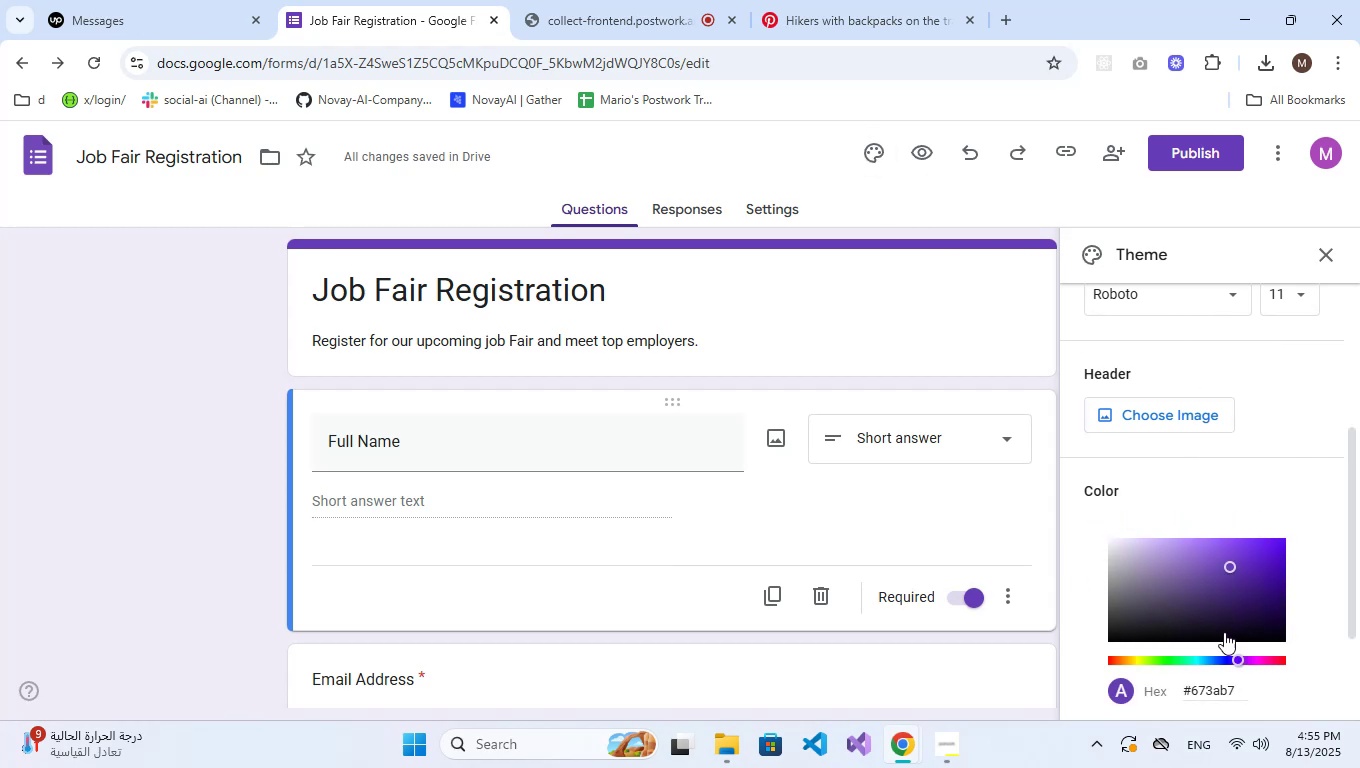 
left_click_drag(start_coordinate=[1246, 688], to_coordinate=[1192, 689])
 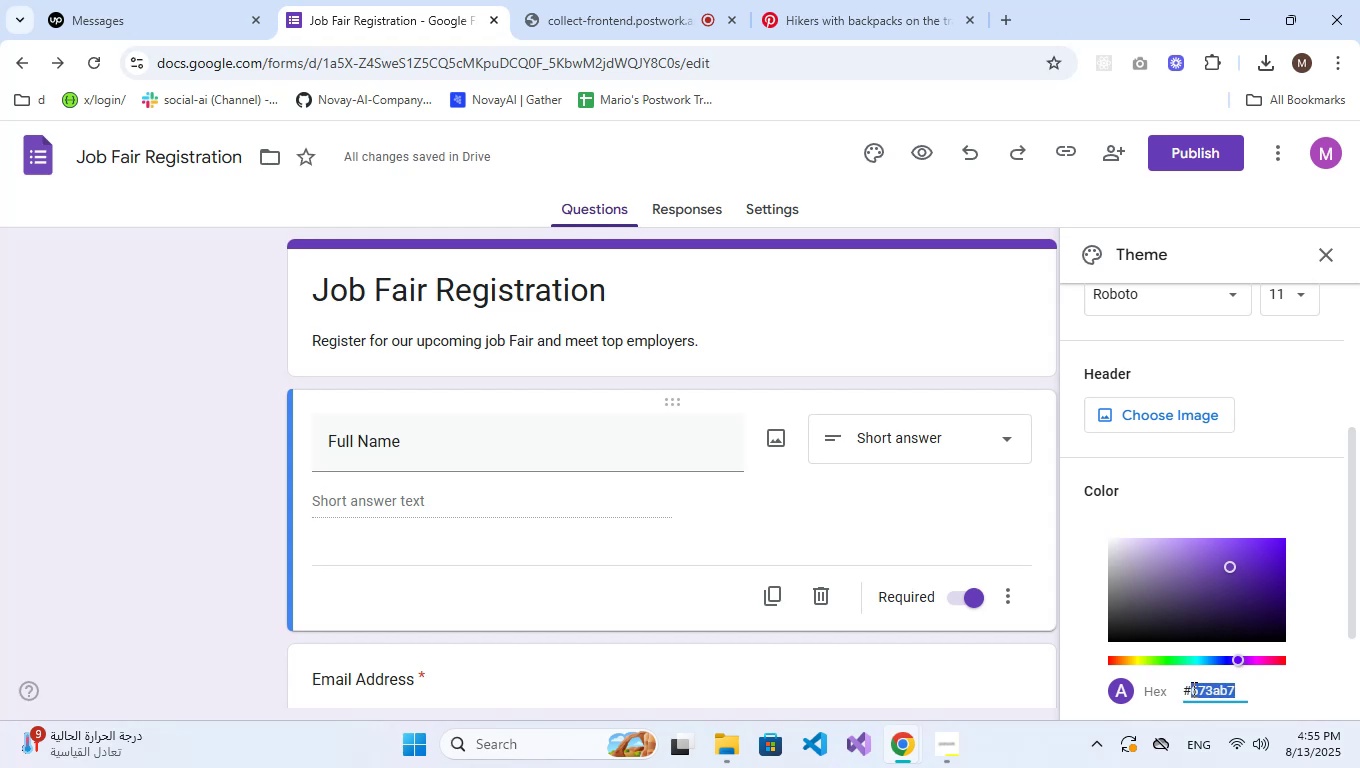 
key(Numpad2)
 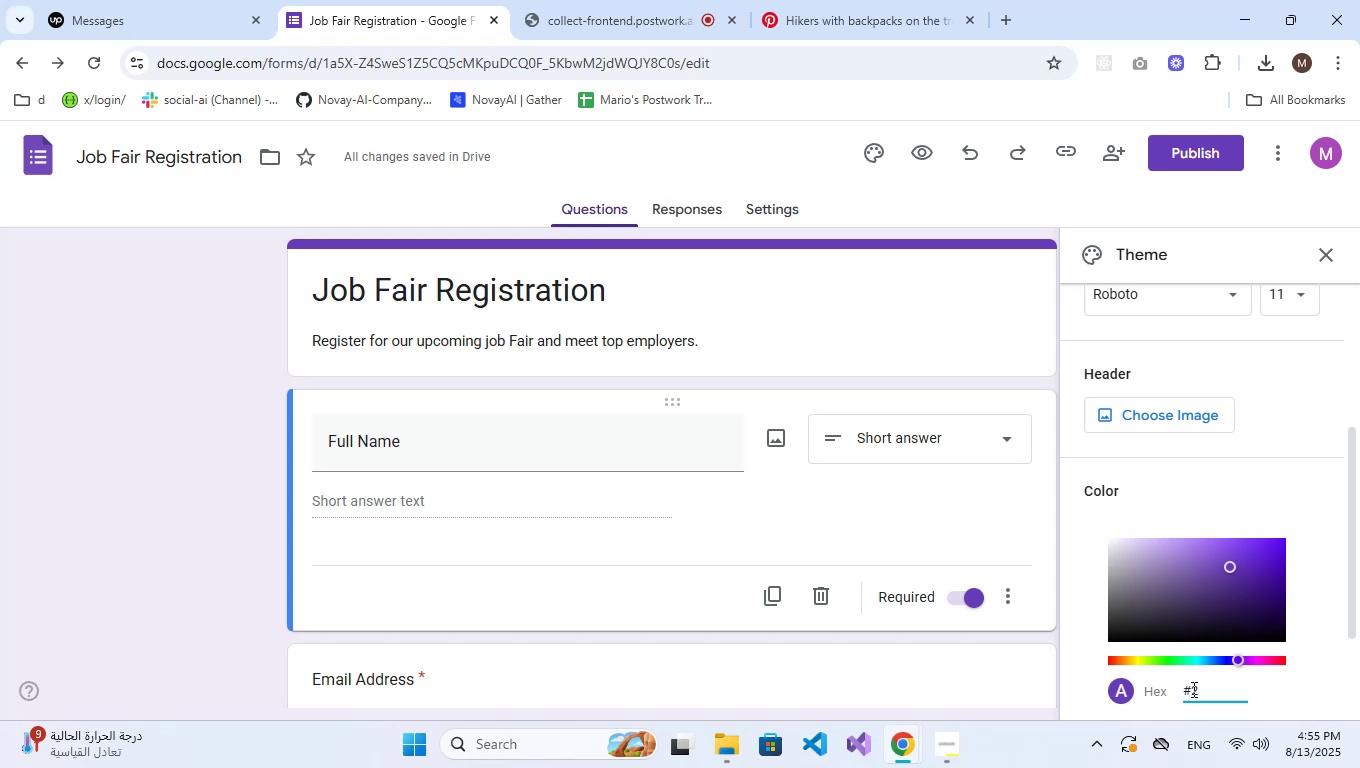 
key(Tab)
 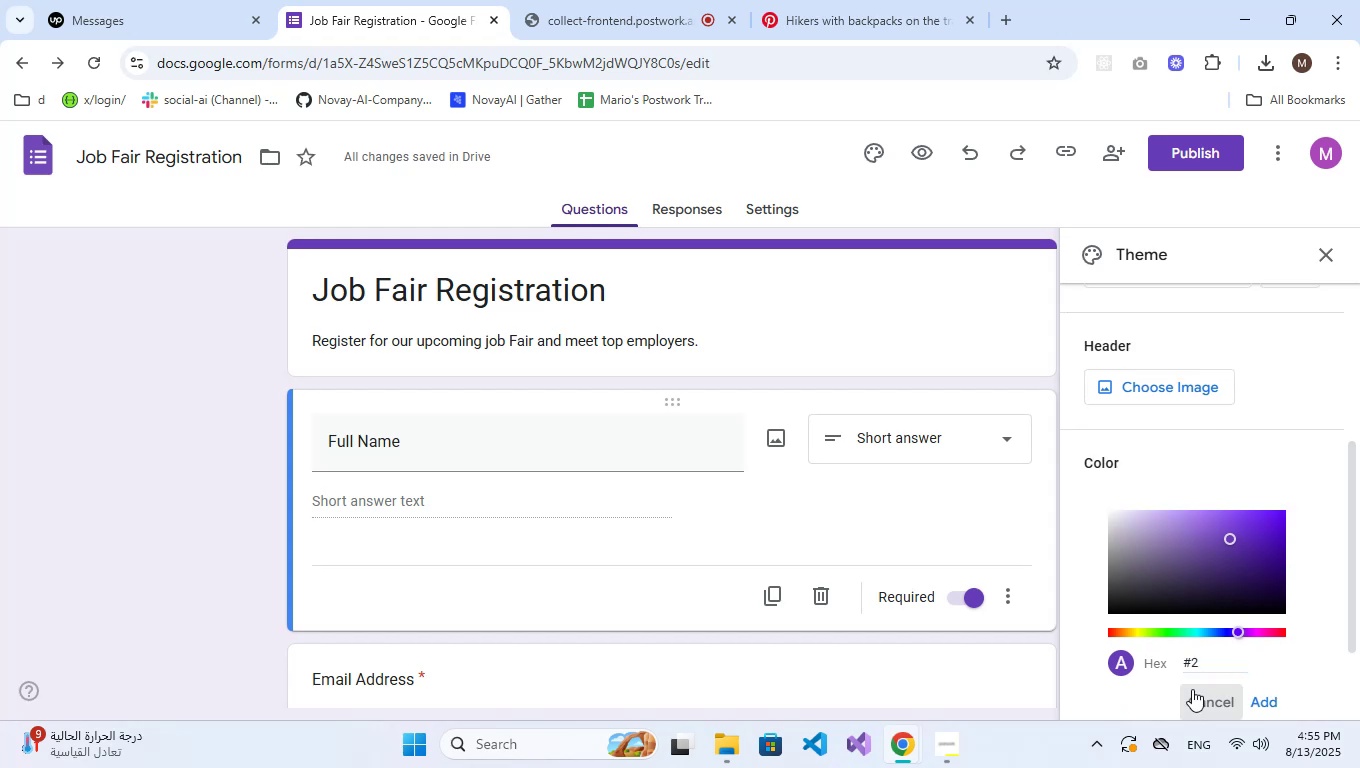 
key(C)
 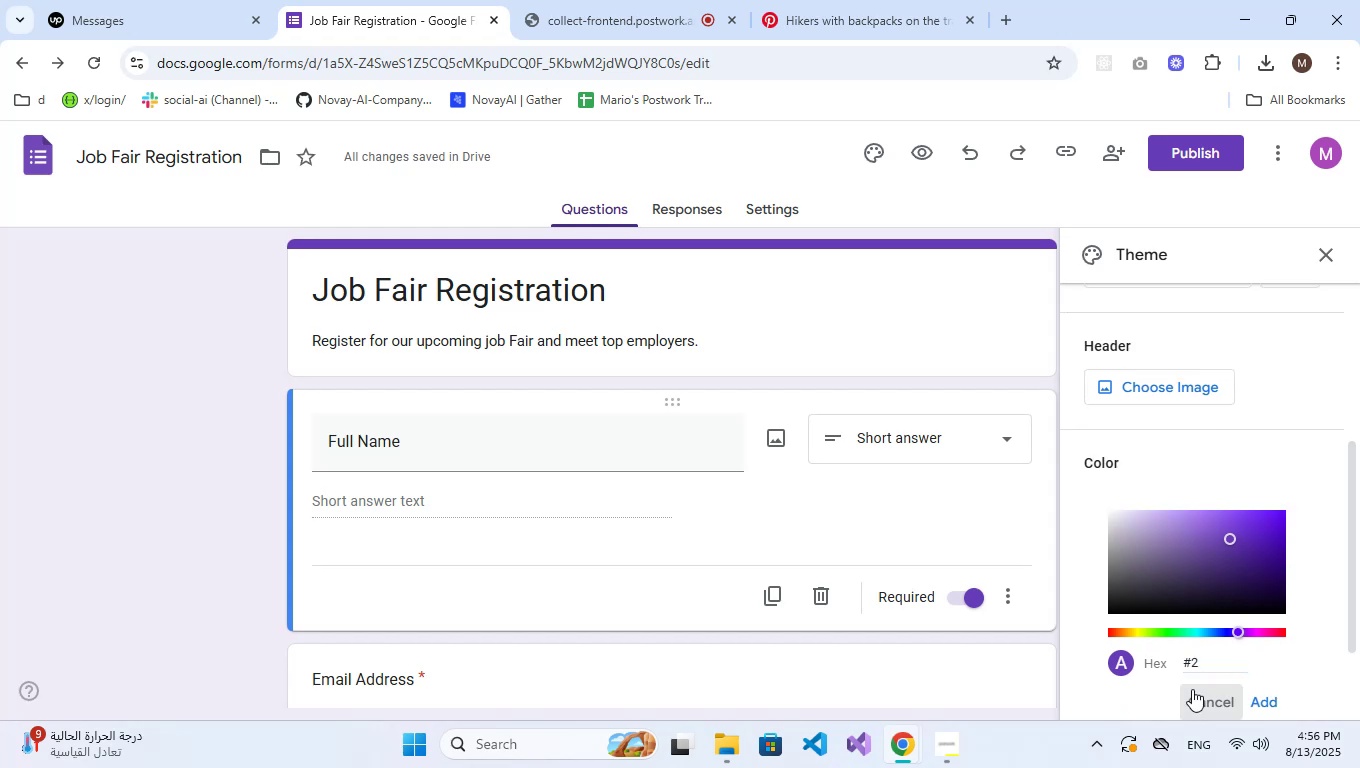 
left_click([1230, 662])
 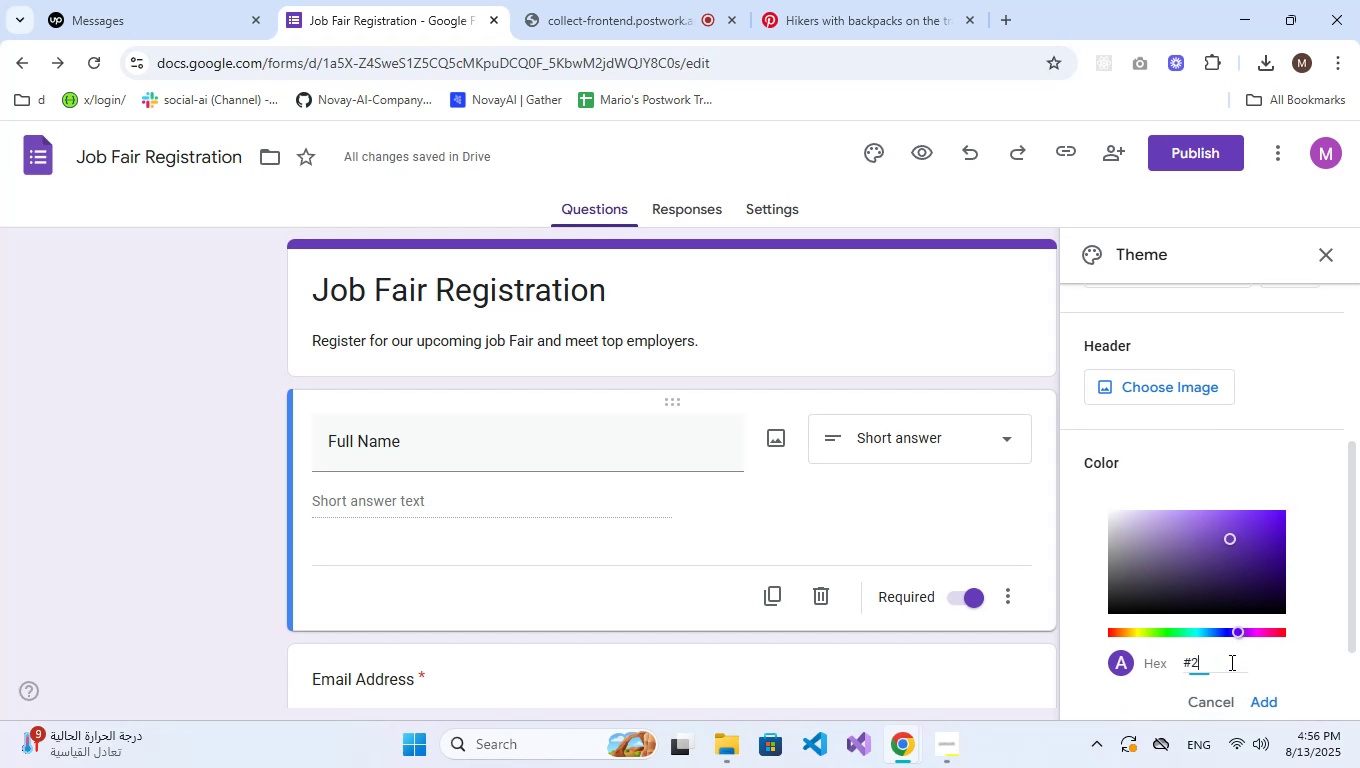 
key(C)
 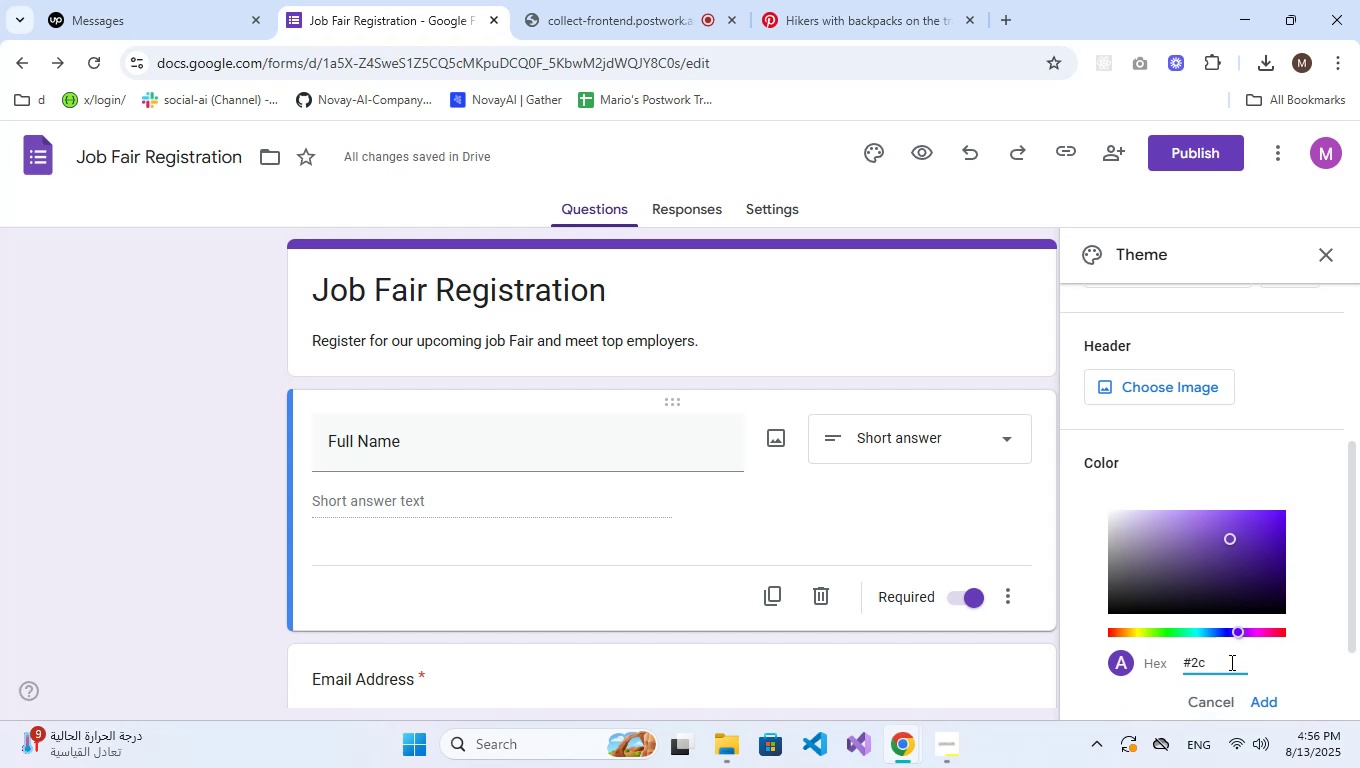 
key(Backspace)
 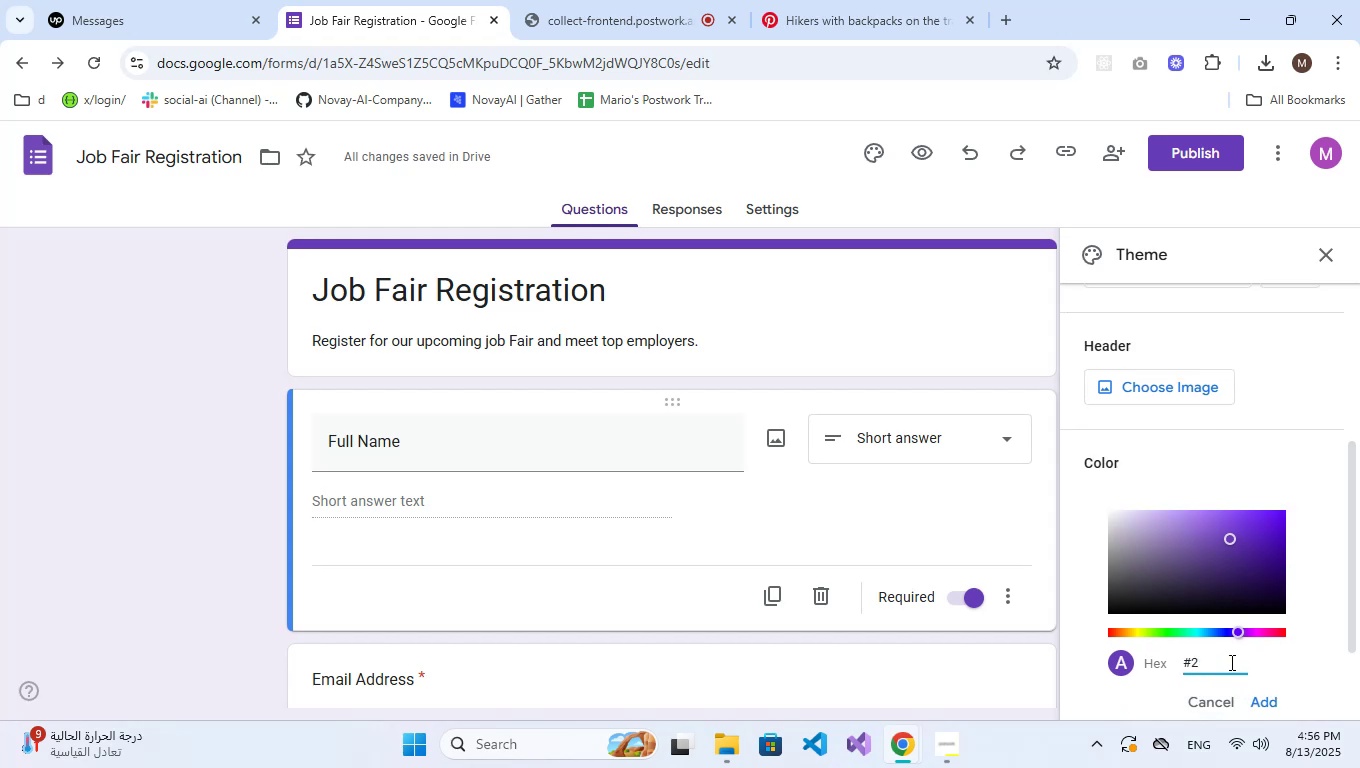 
key(CapsLock)
 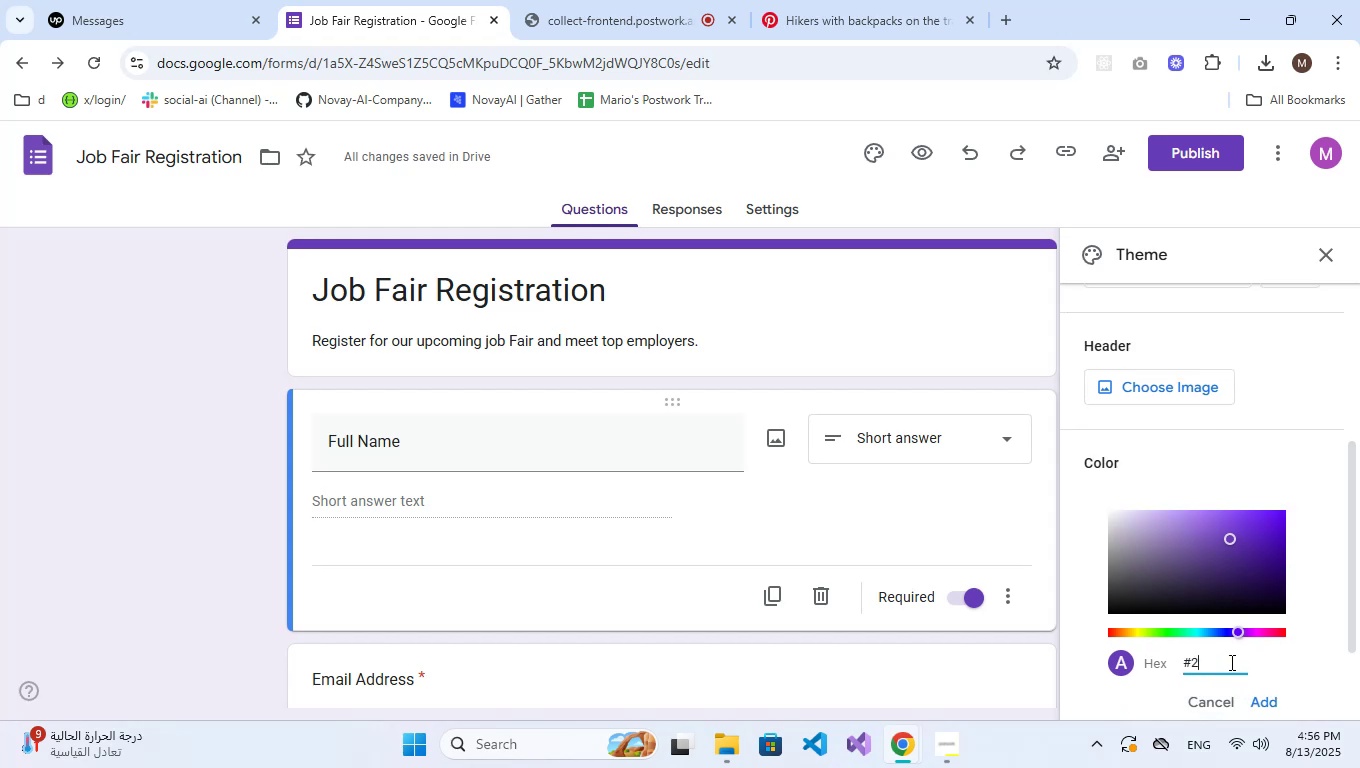 
key(C)
 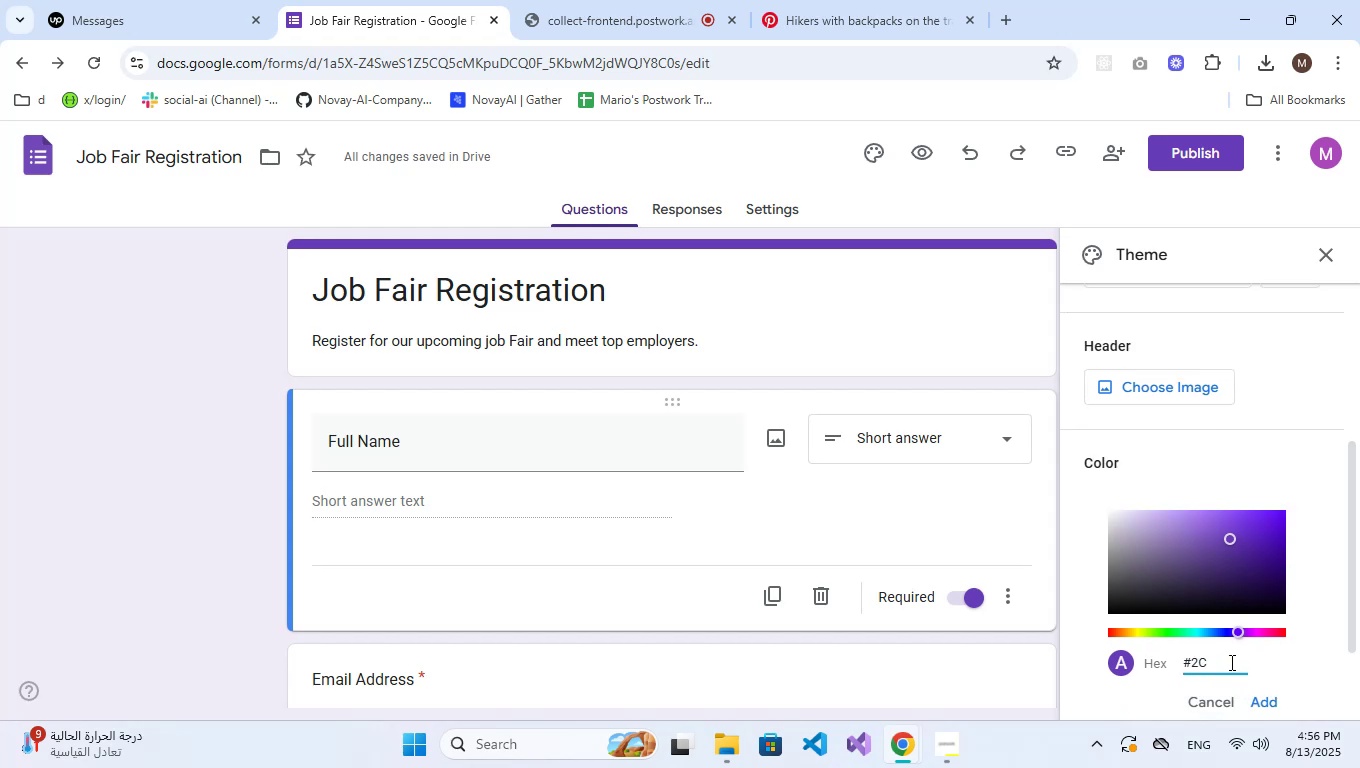 
key(Numpad3)
 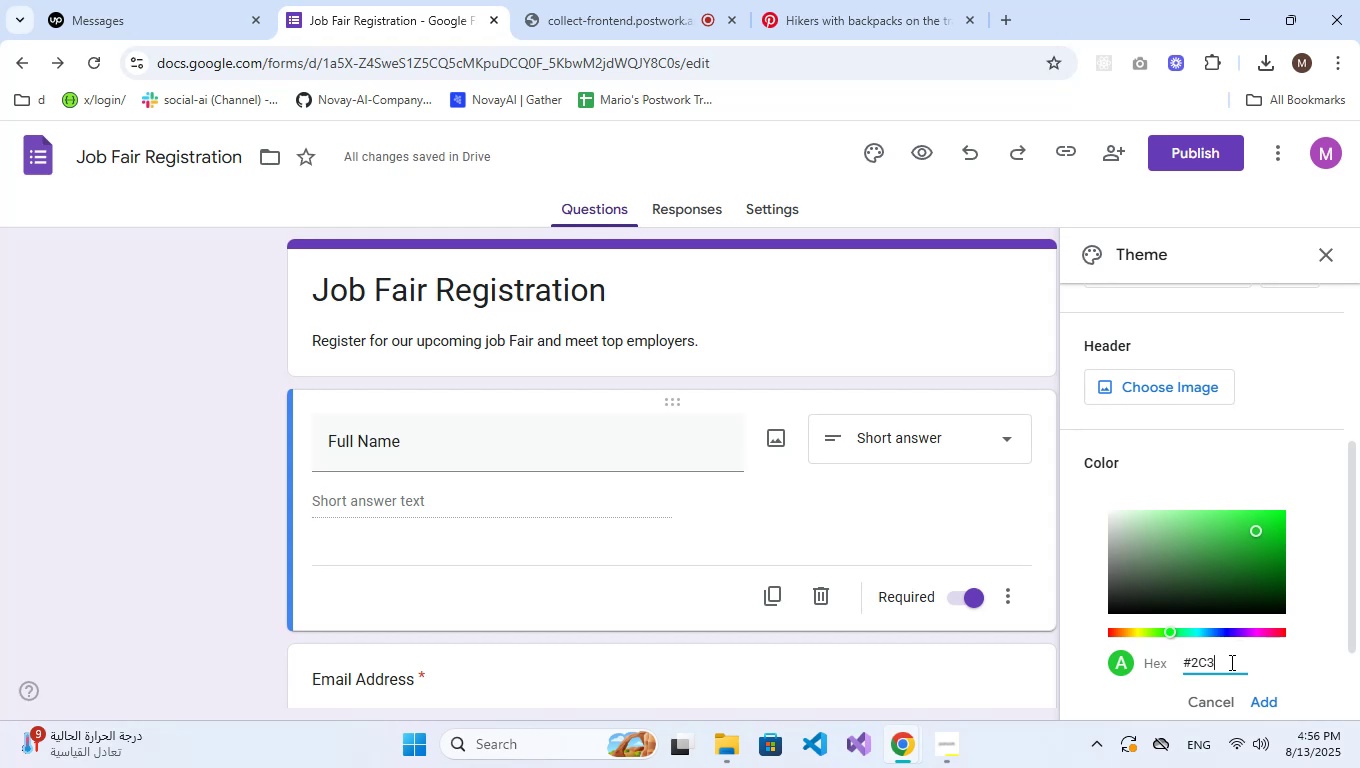 
key(E)
 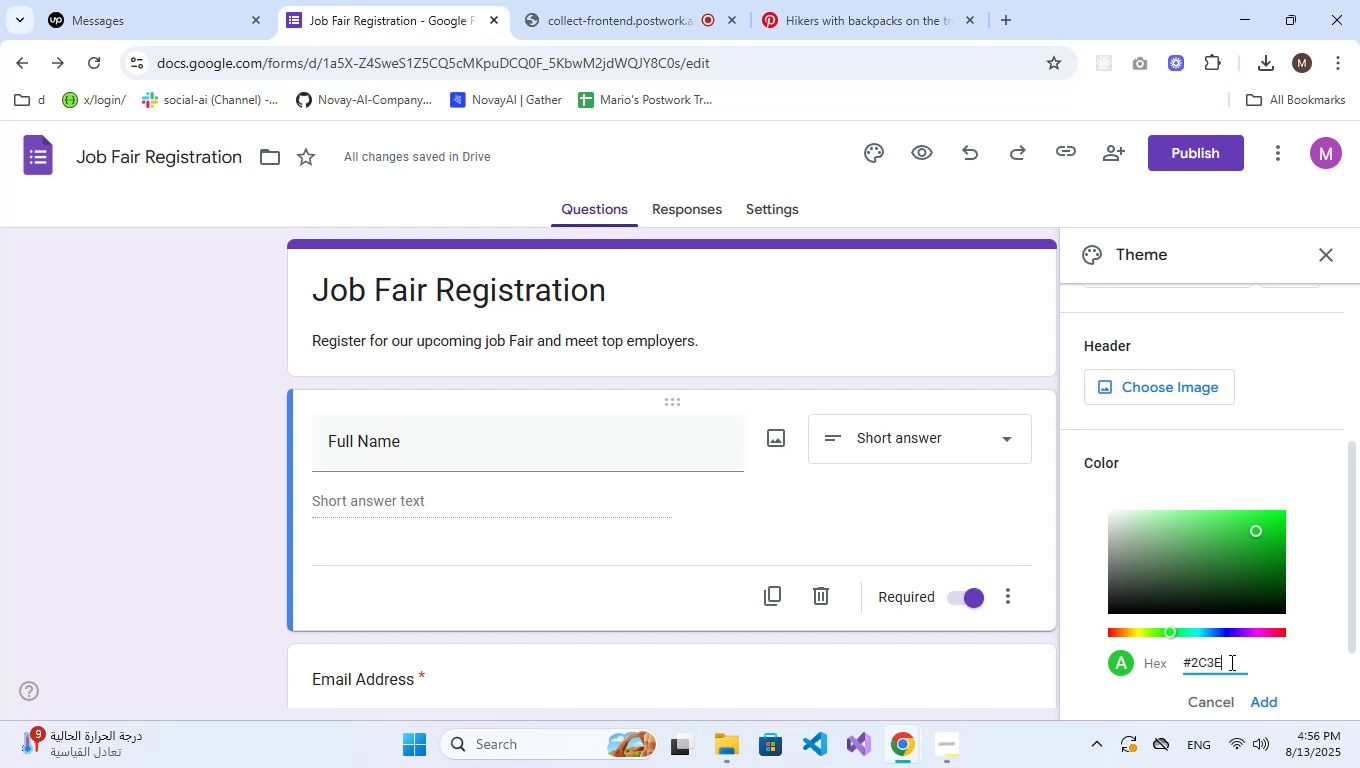 
key(Numpad5)
 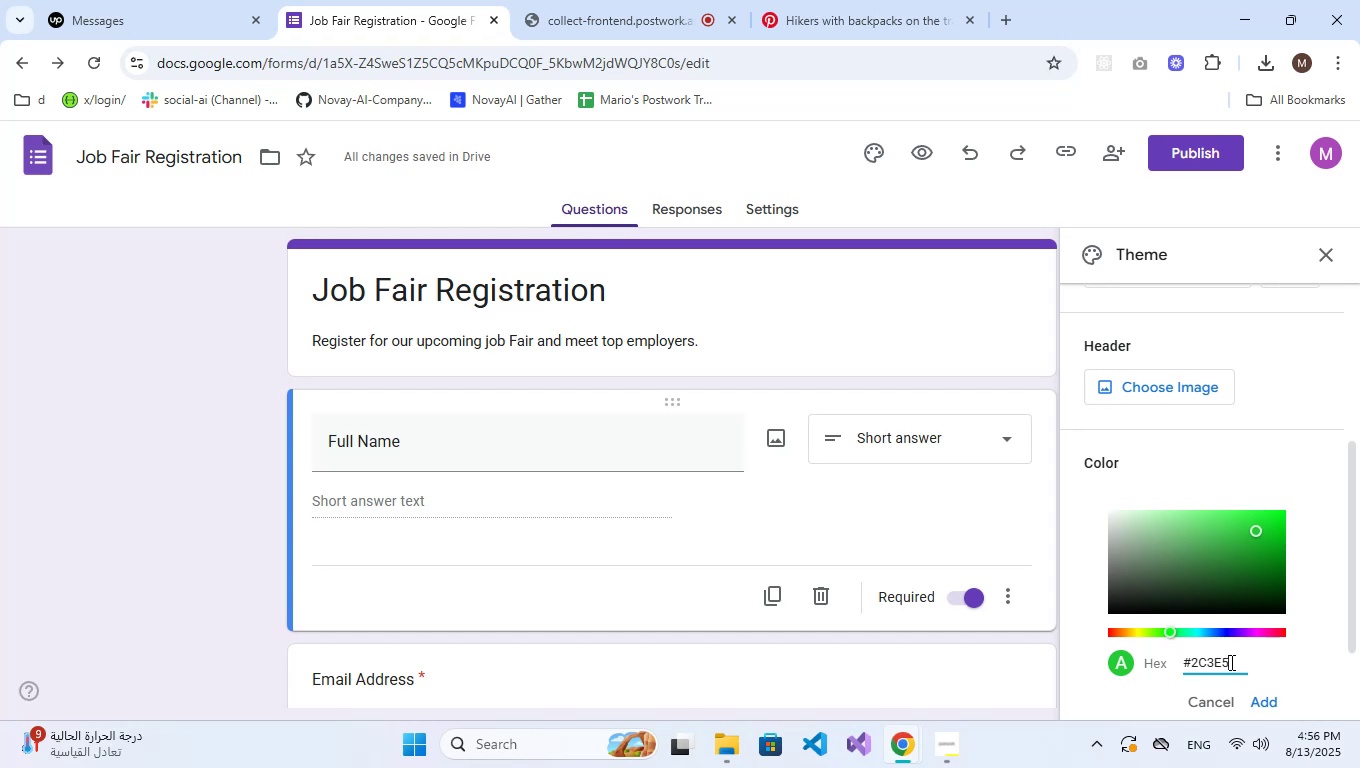 
key(Numpad0)
 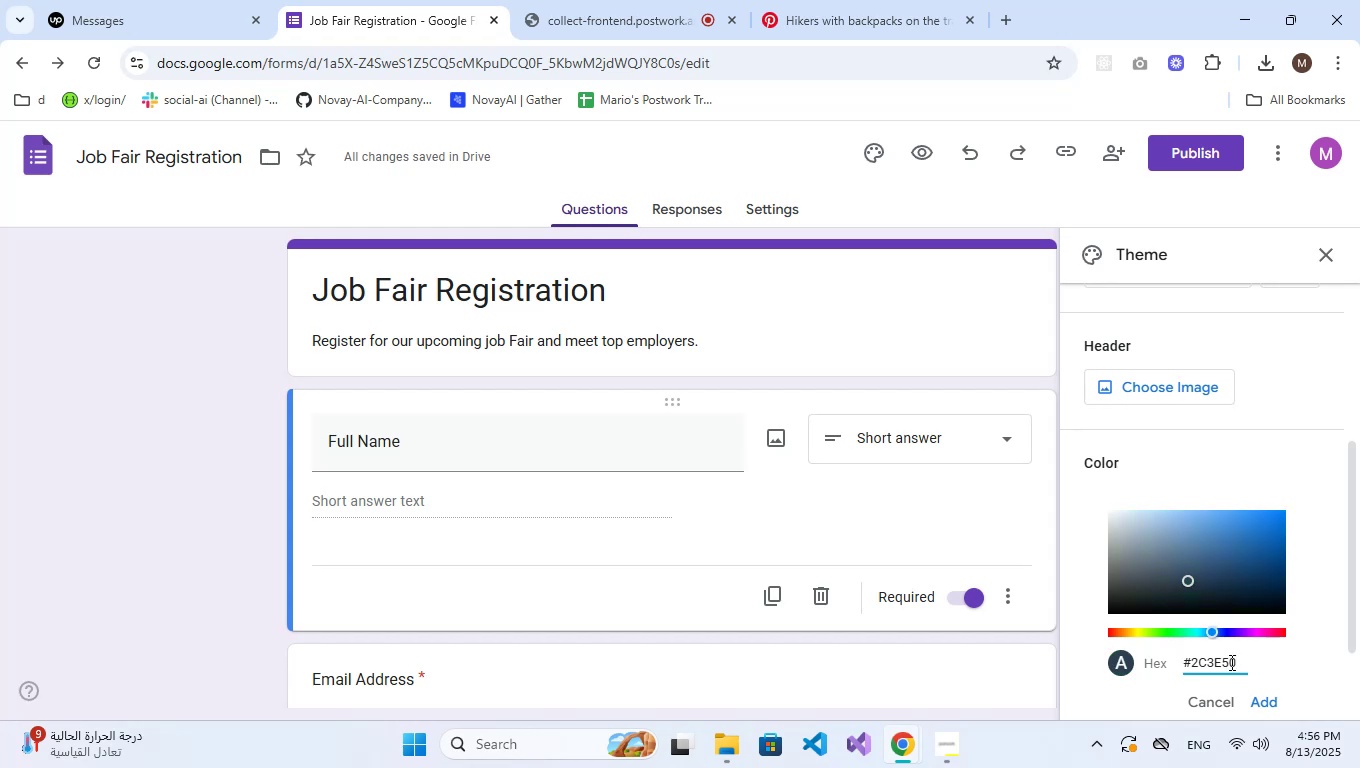 
scroll: coordinate [1319, 637], scroll_direction: down, amount: 1.0
 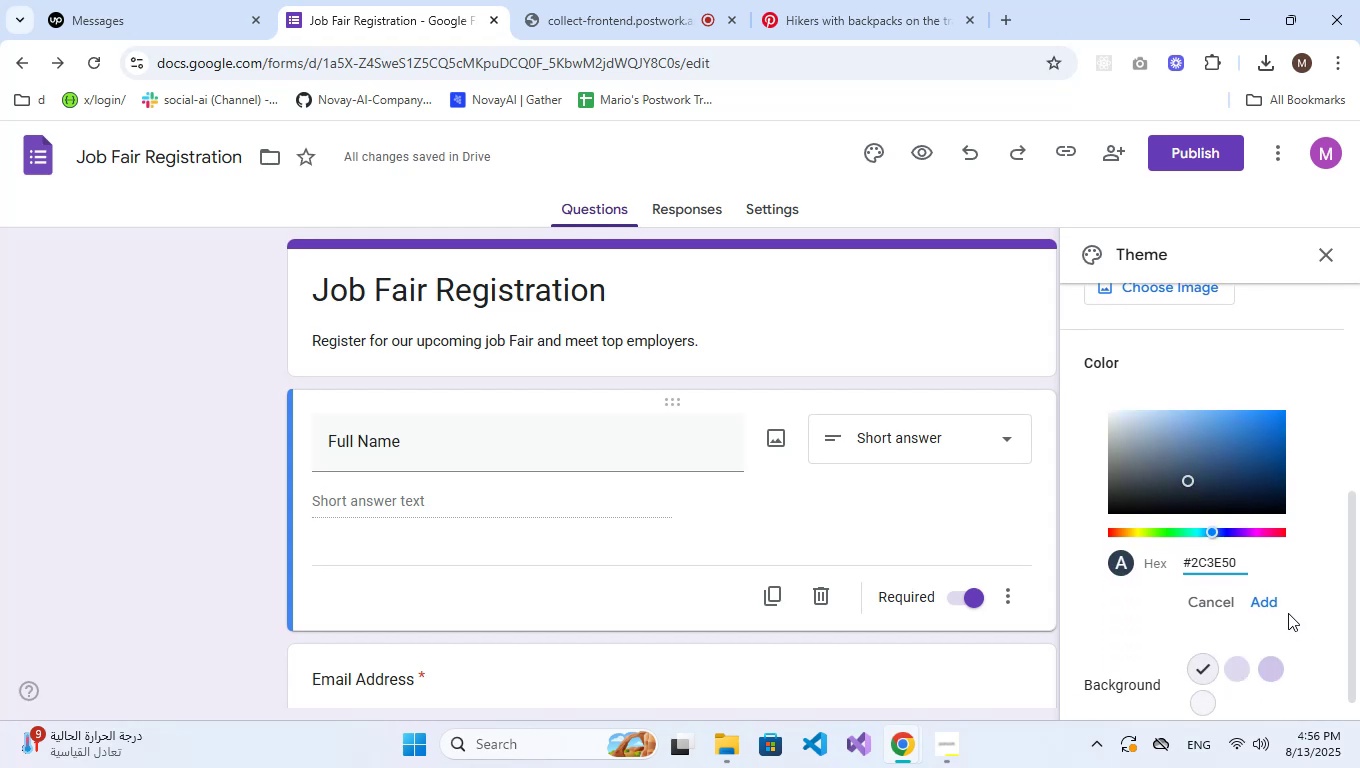 
left_click([1259, 595])
 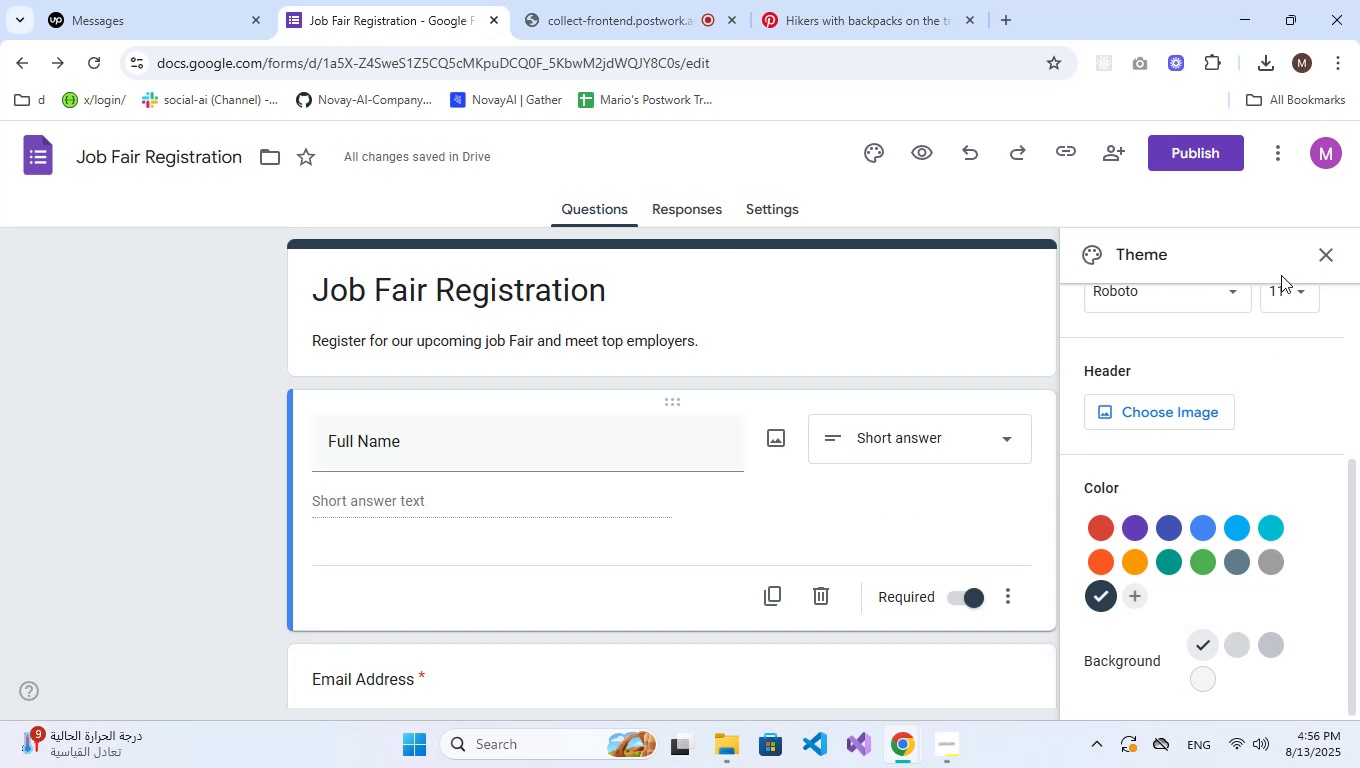 
wait(10.77)
 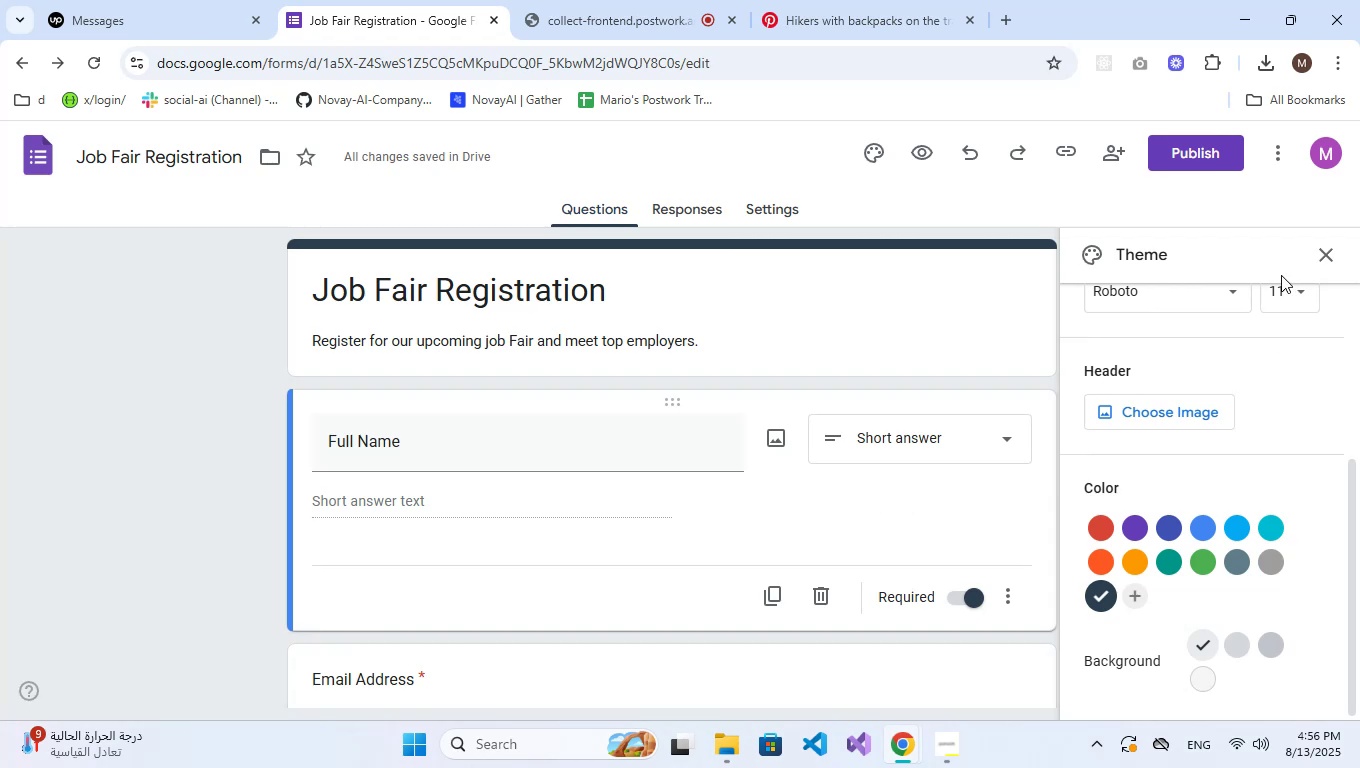 
left_click([772, 211])
 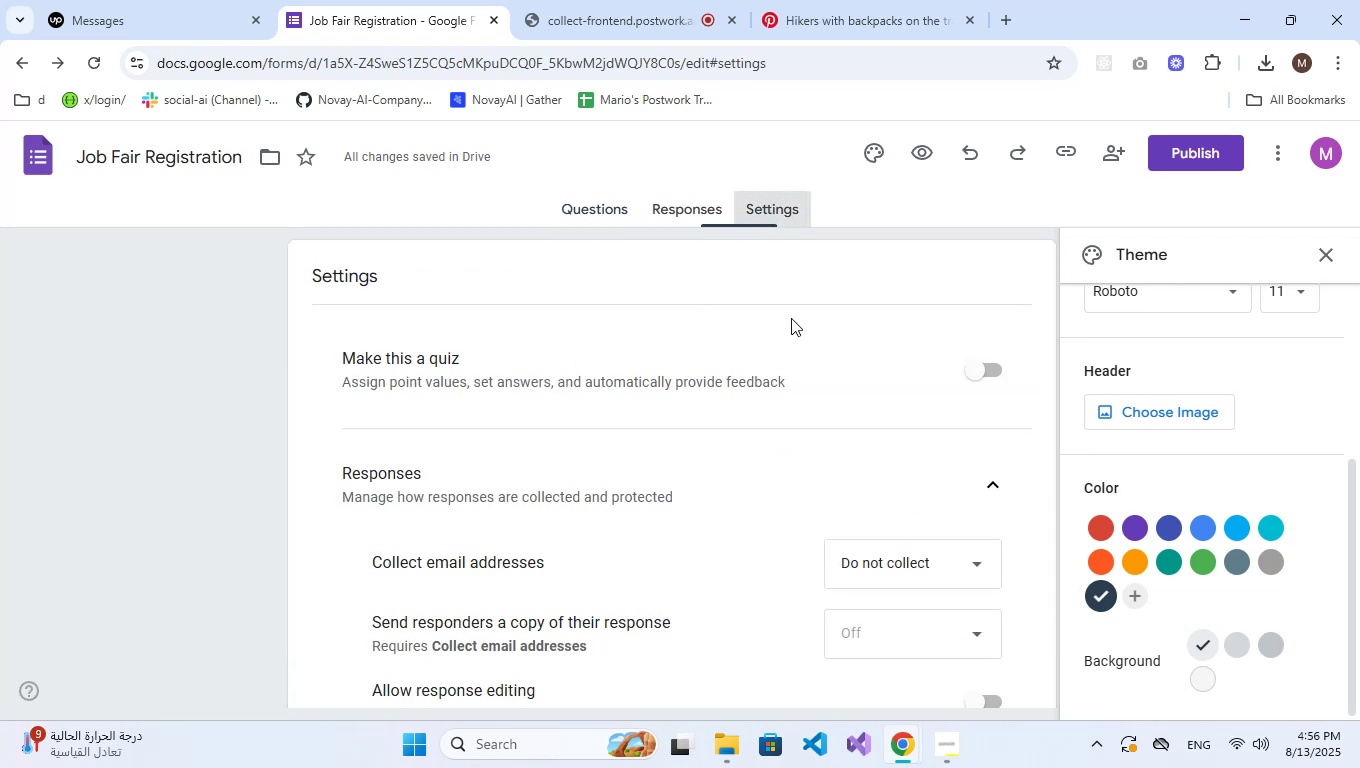 
scroll: coordinate [956, 418], scroll_direction: down, amount: 7.0
 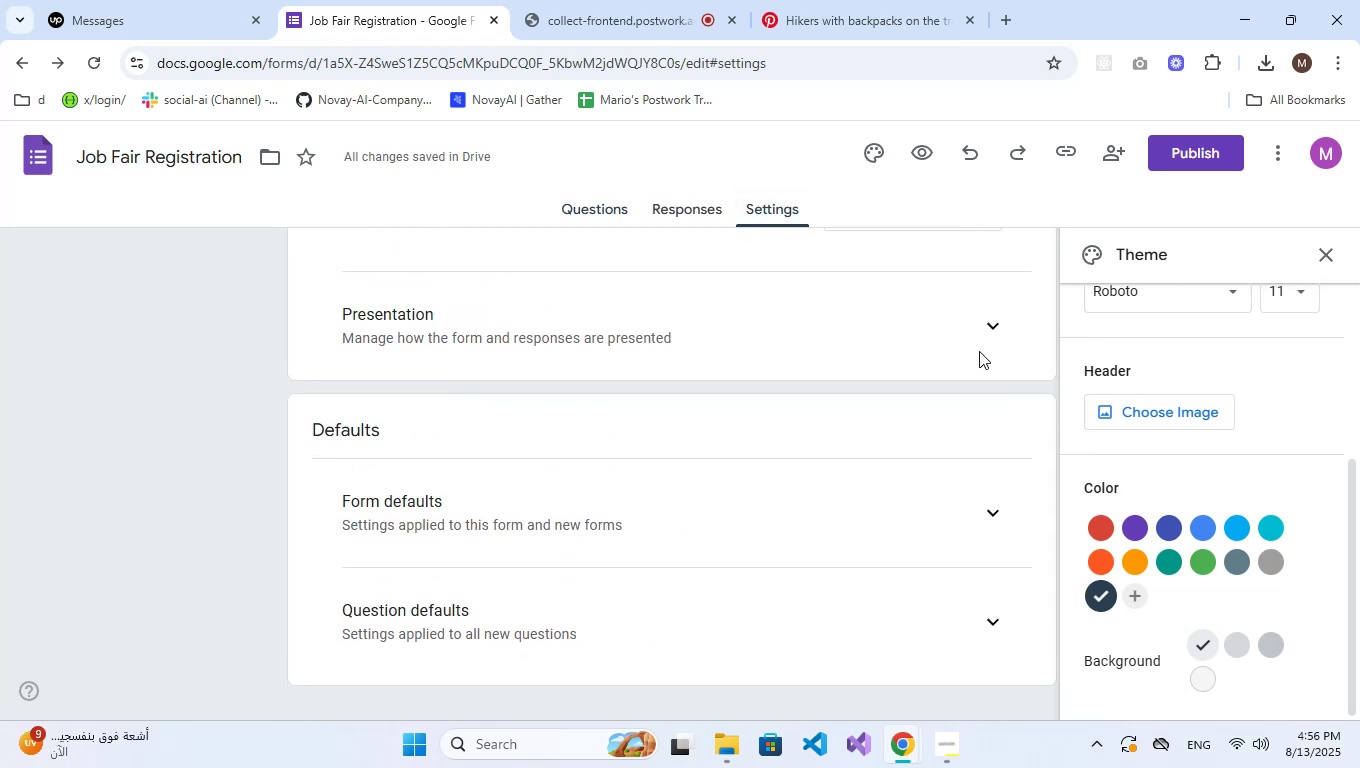 
left_click([1002, 324])
 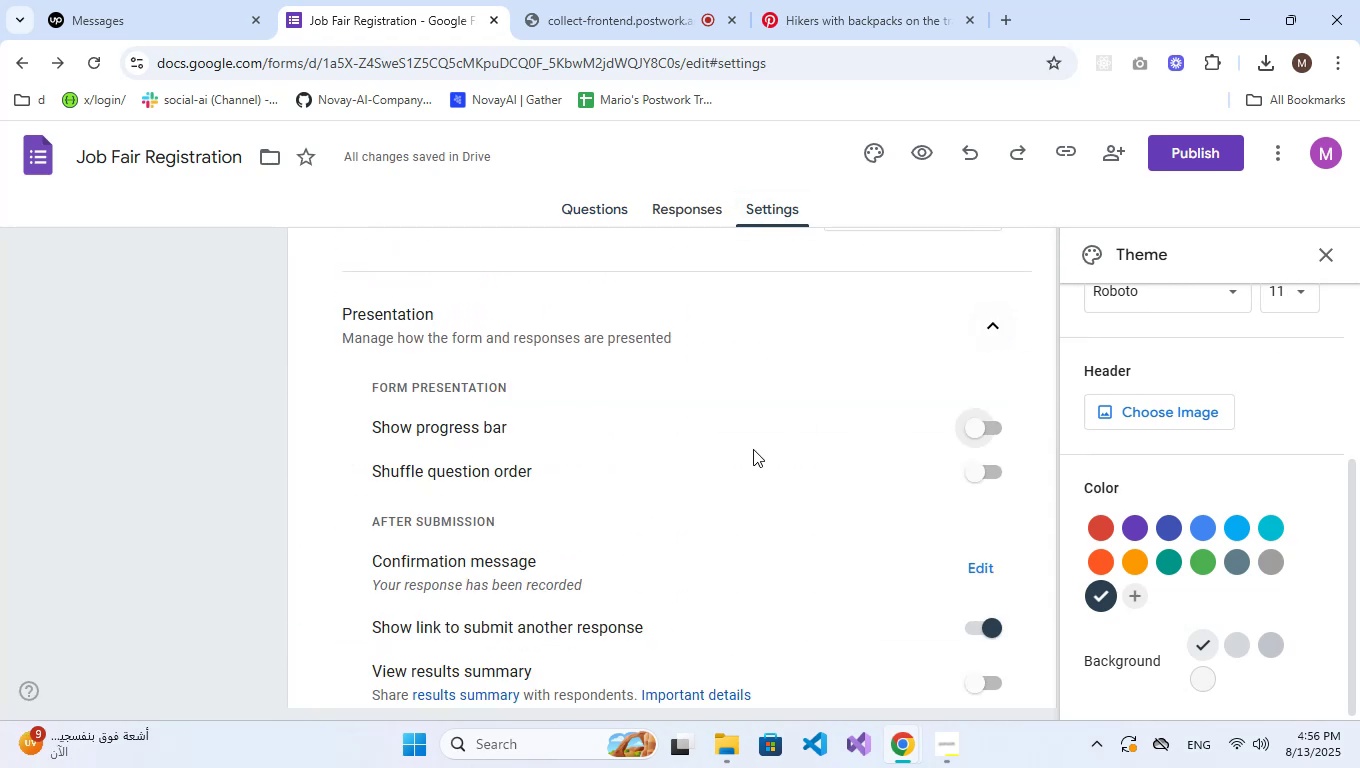 
scroll: coordinate [676, 514], scroll_direction: down, amount: 2.0
 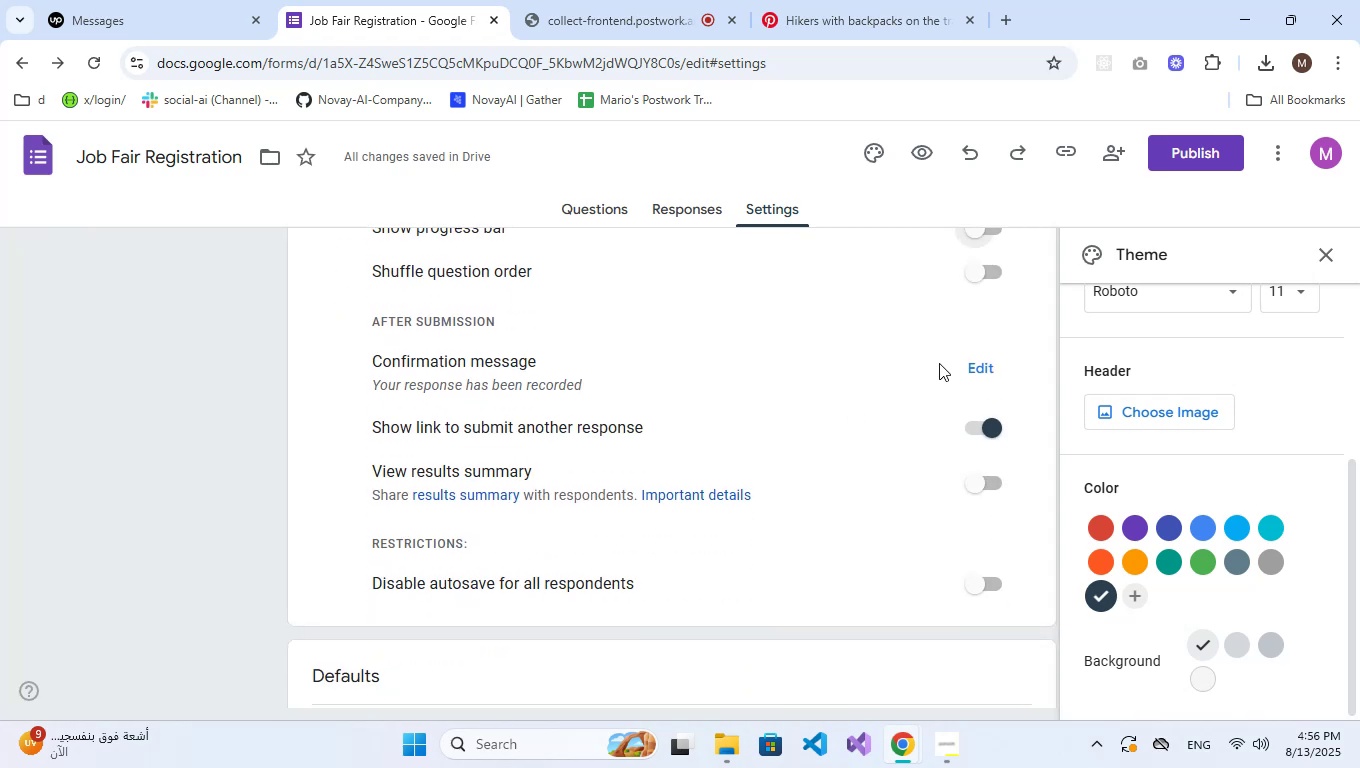 
left_click([970, 363])
 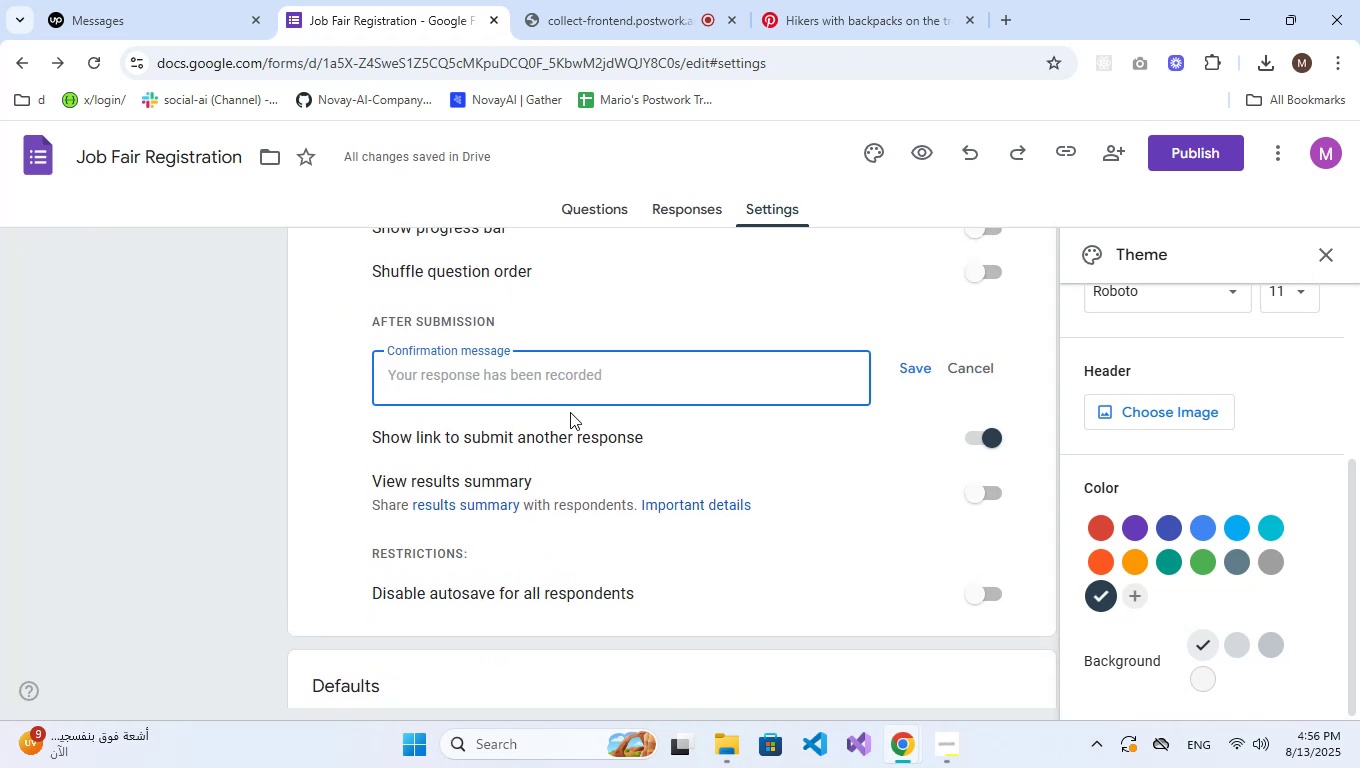 
type(tHA)
key(Backspace)
key(Backspace)
key(Backspace)
type(Thank you!)
 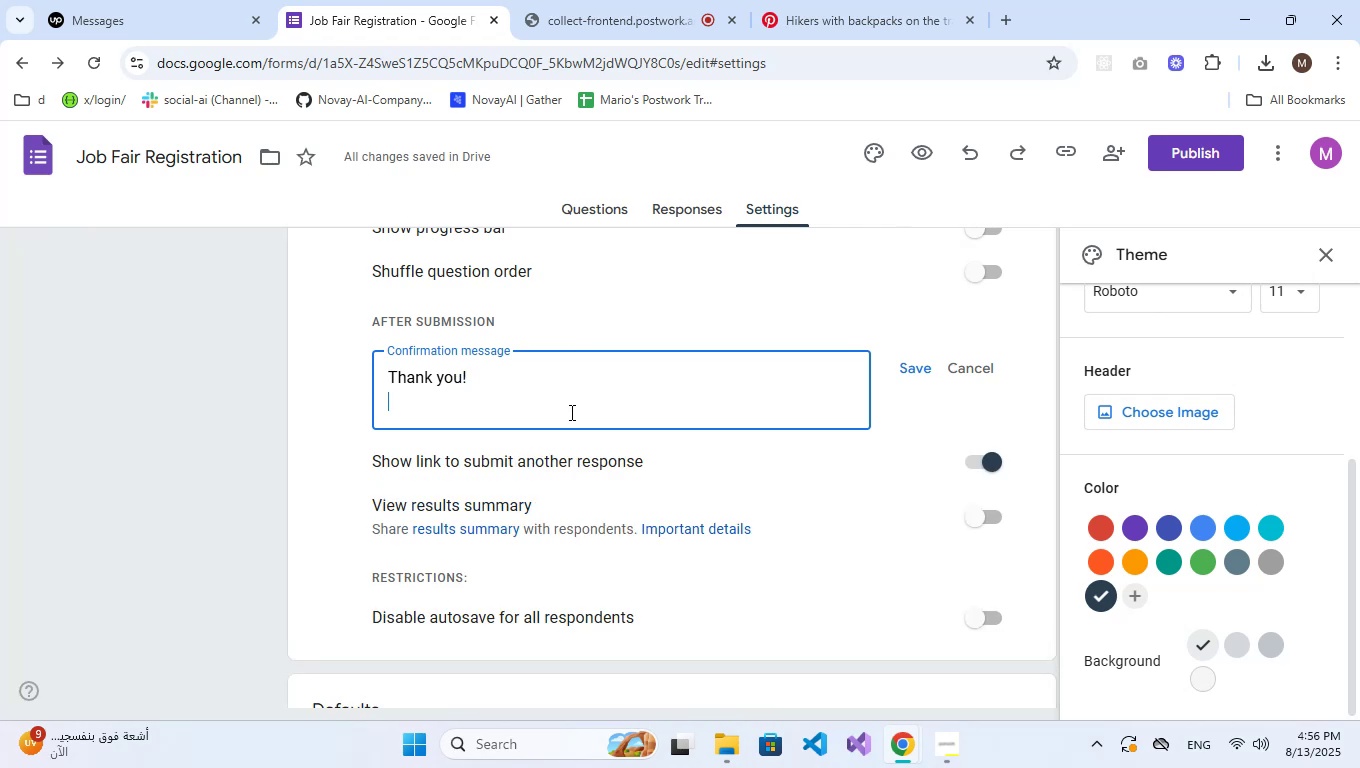 
key(Shift+Enter)
 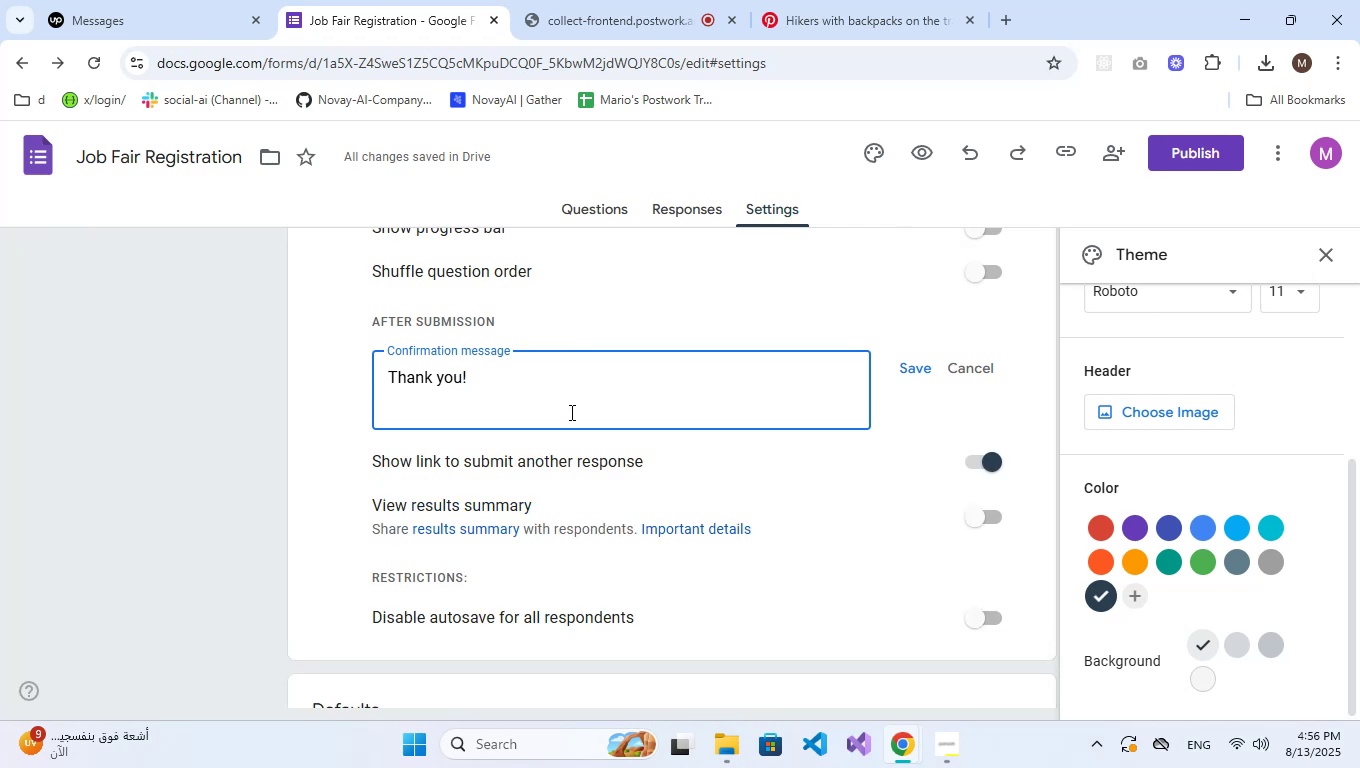 
type(See you at the Job Fair.)
 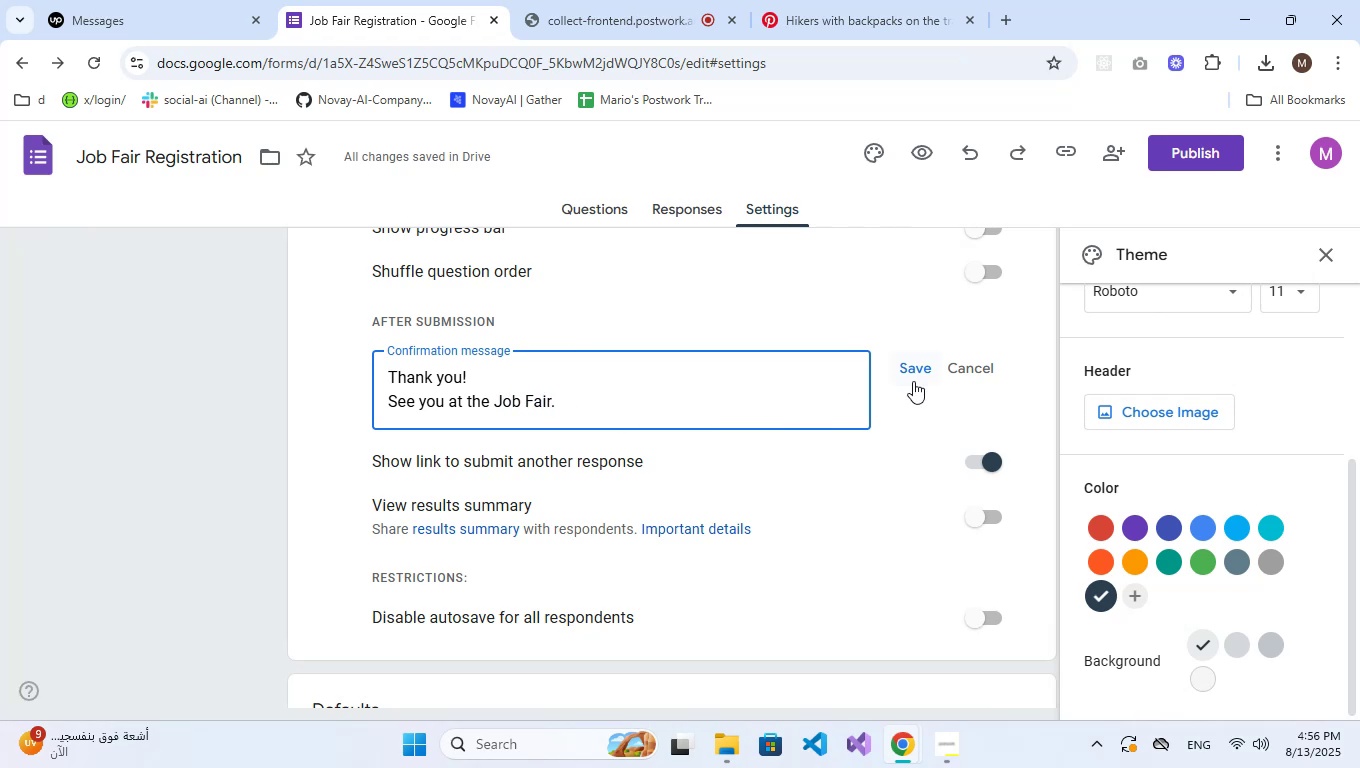 
left_click([902, 373])
 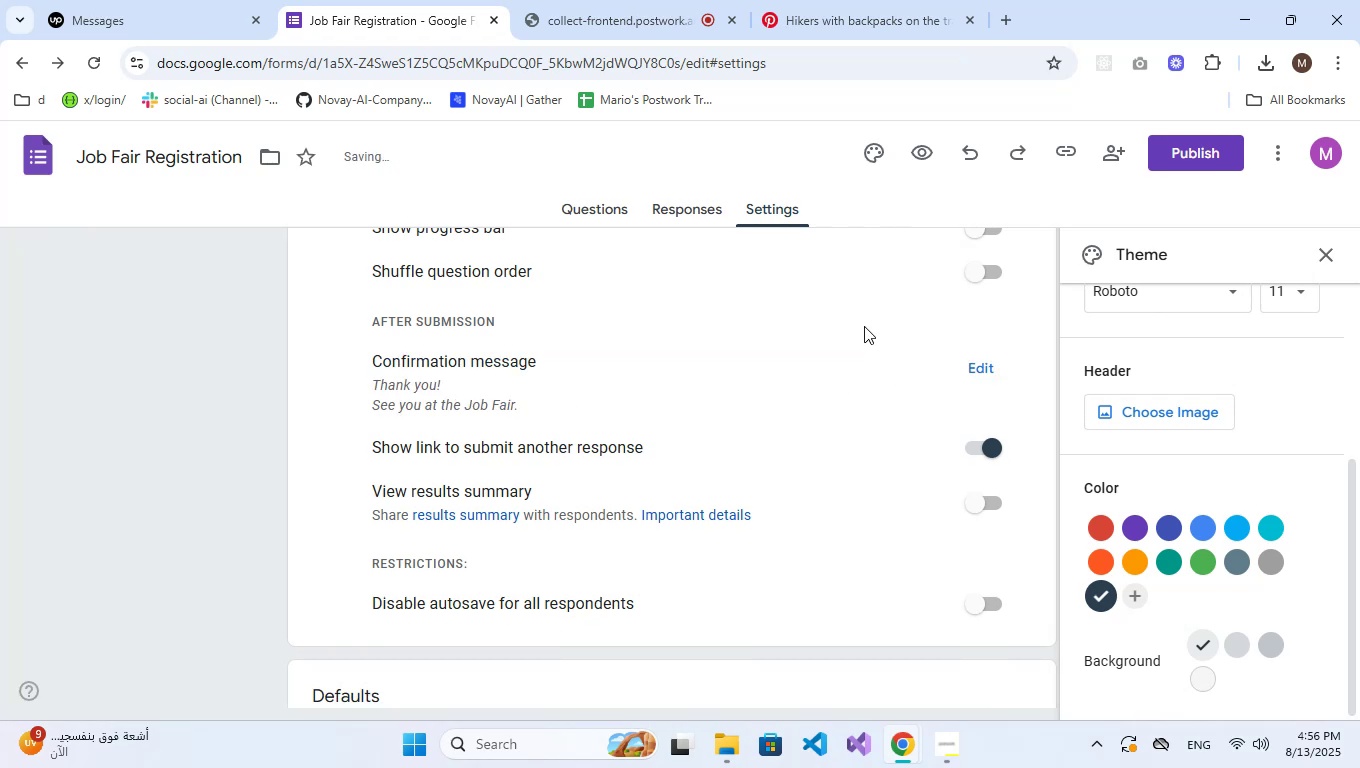 
left_click([607, 204])
 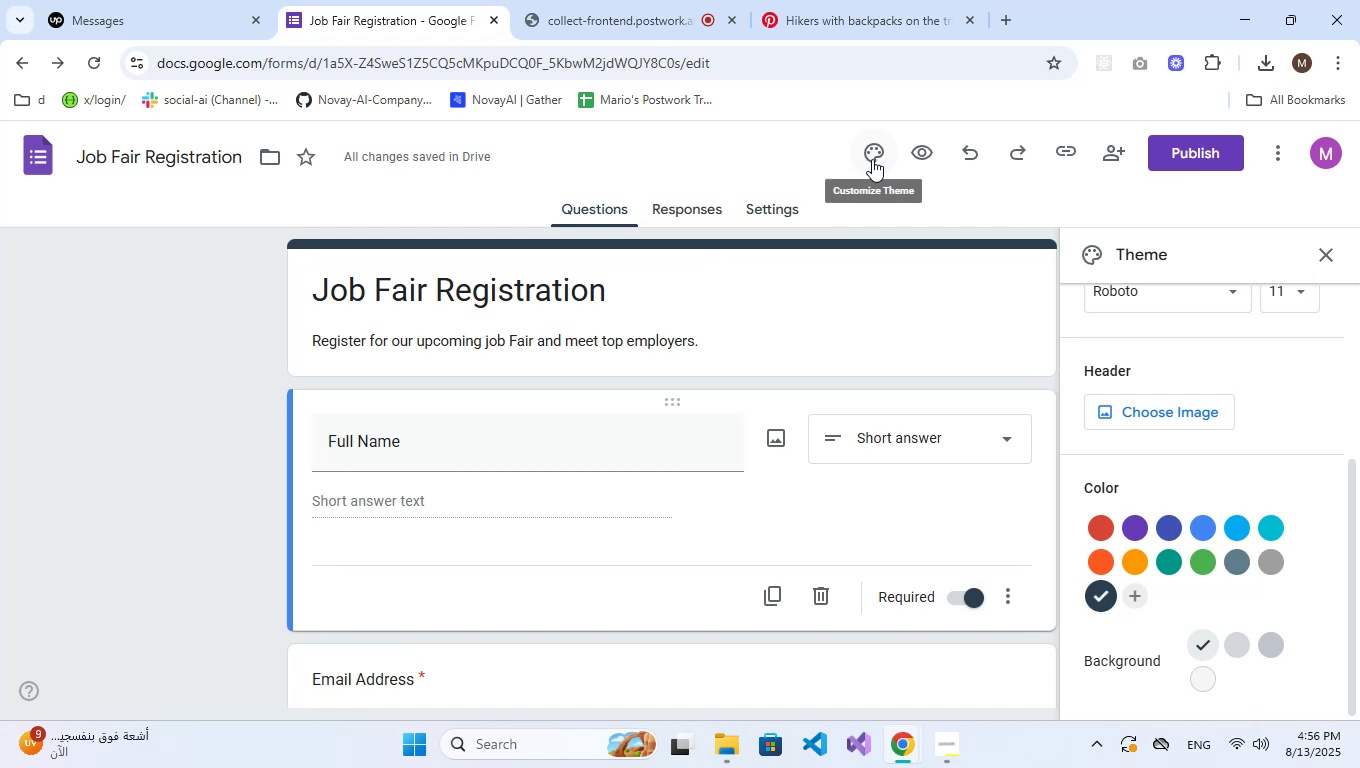 
left_click([872, 159])
 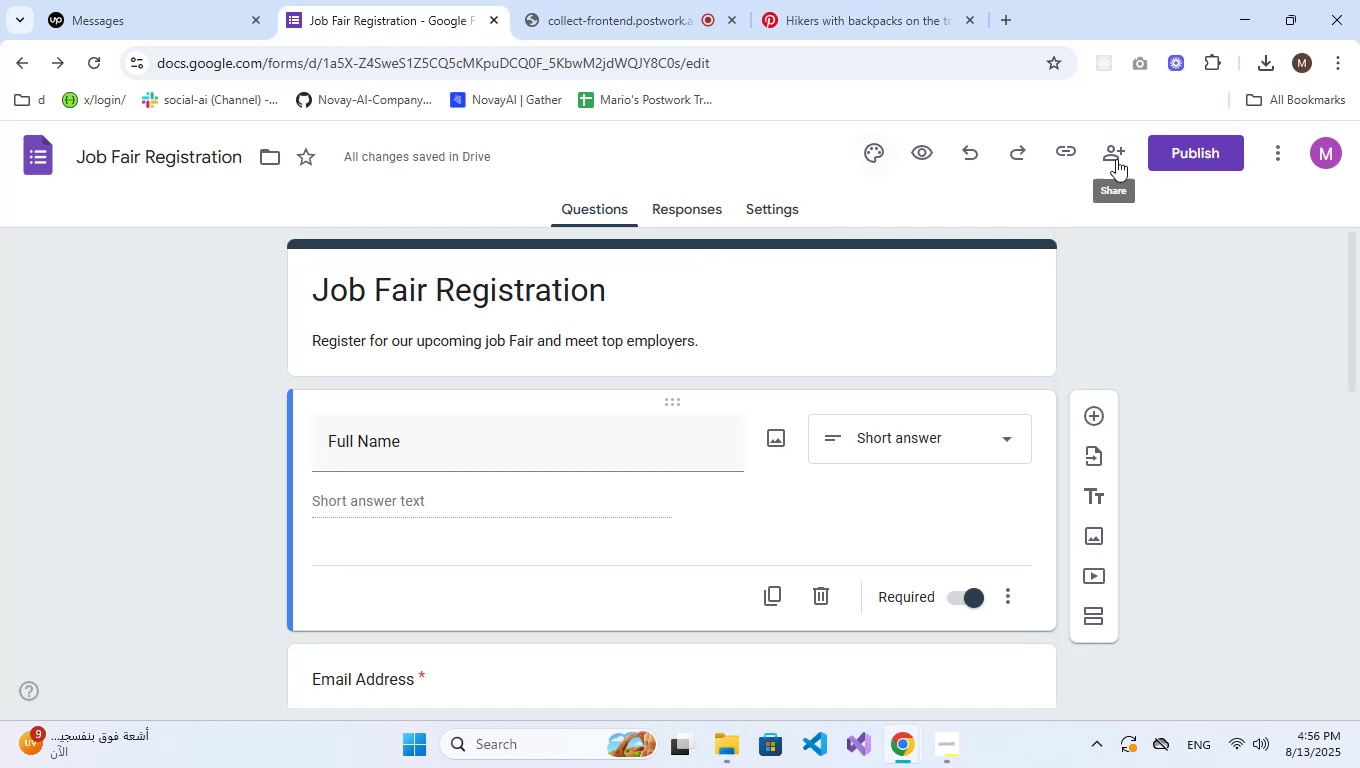 
left_click([1161, 152])
 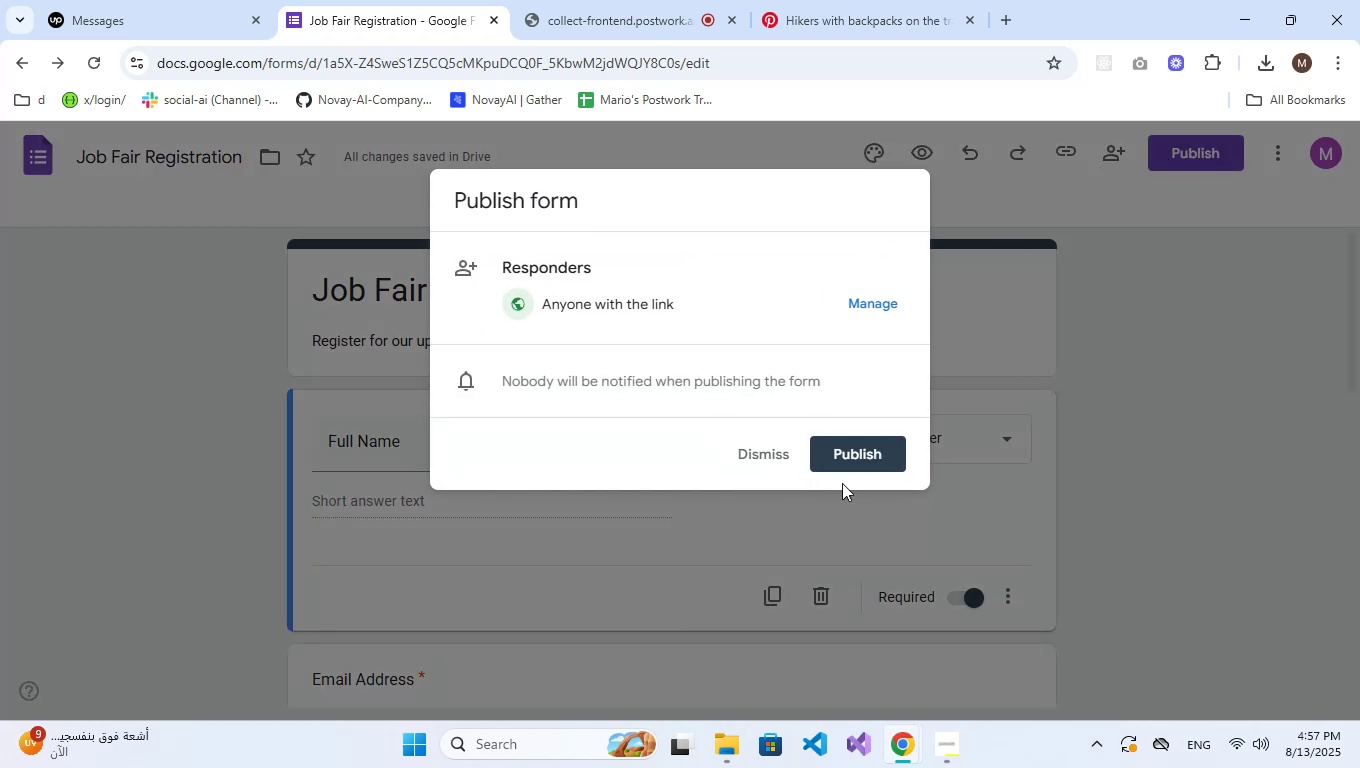 
left_click([865, 463])
 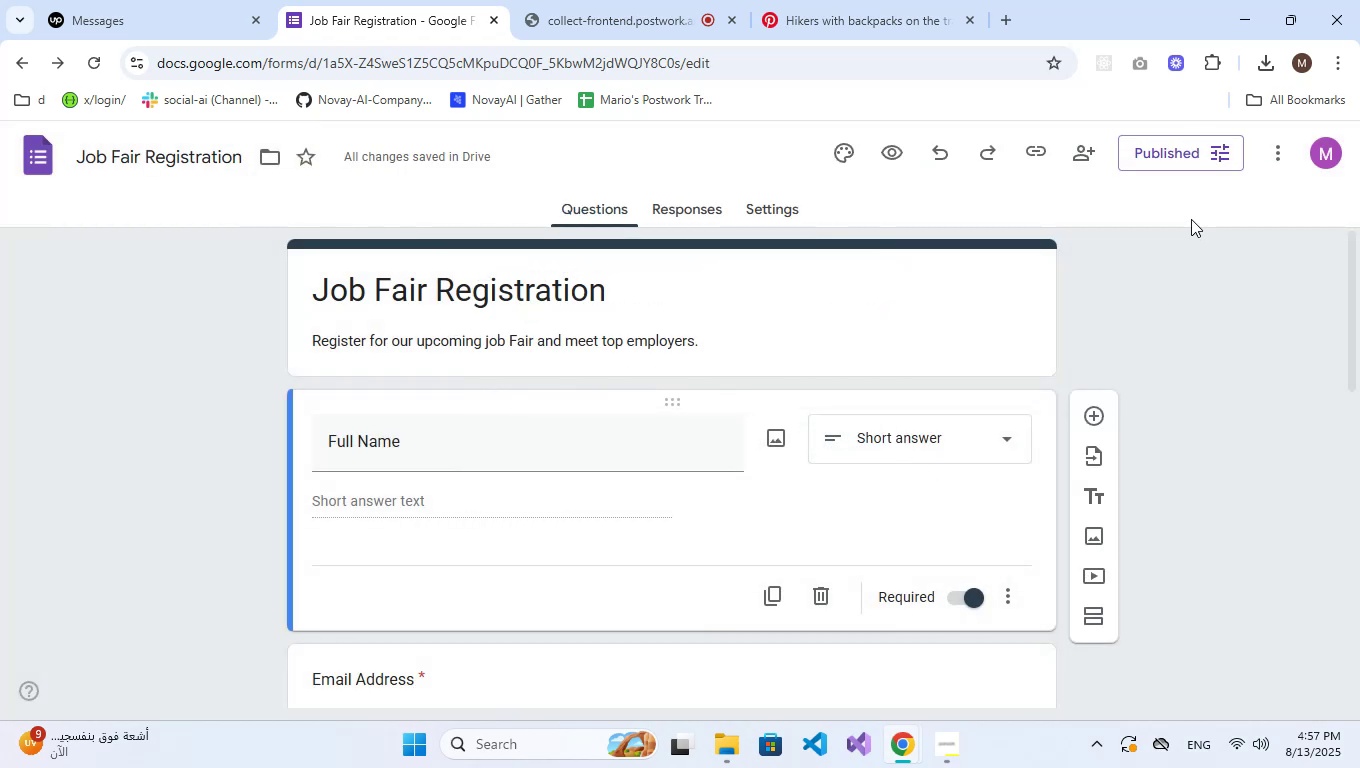 
left_click([1195, 148])
 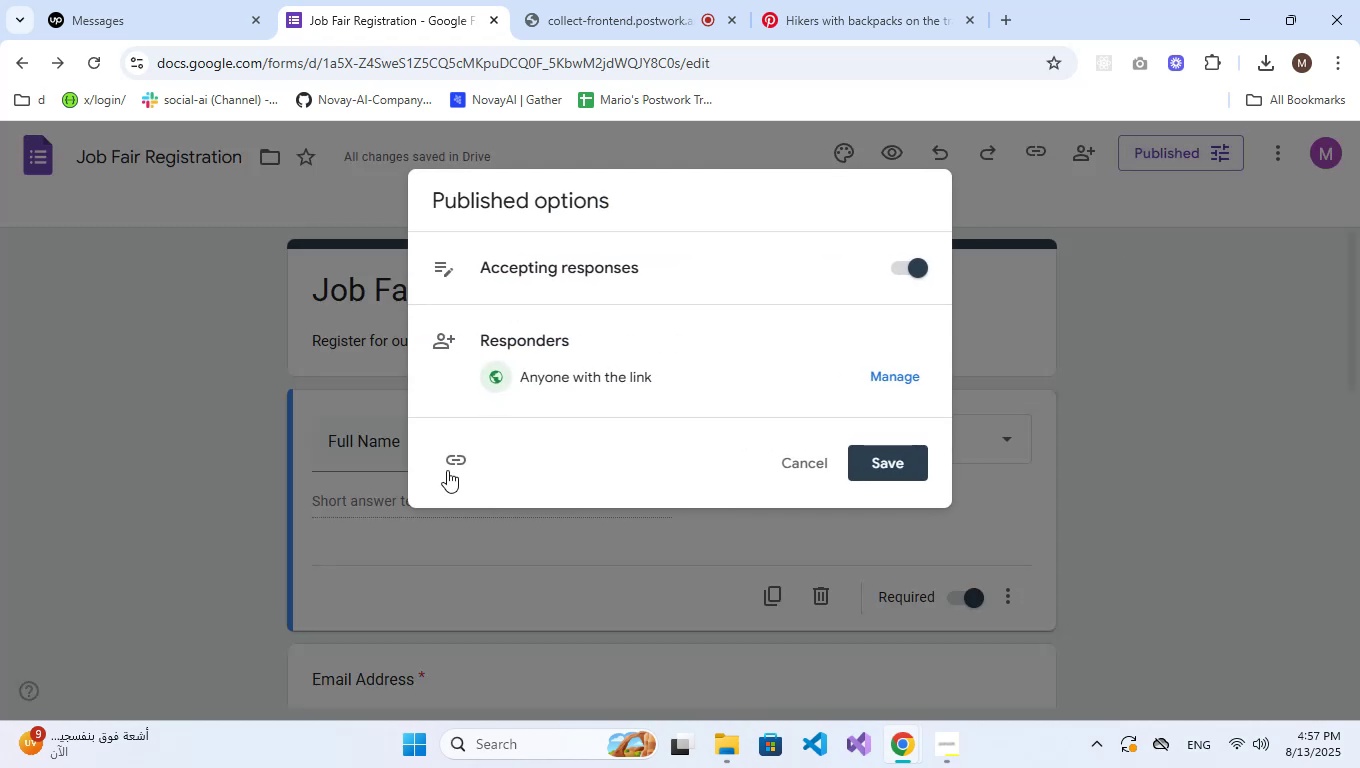 
left_click([451, 459])
 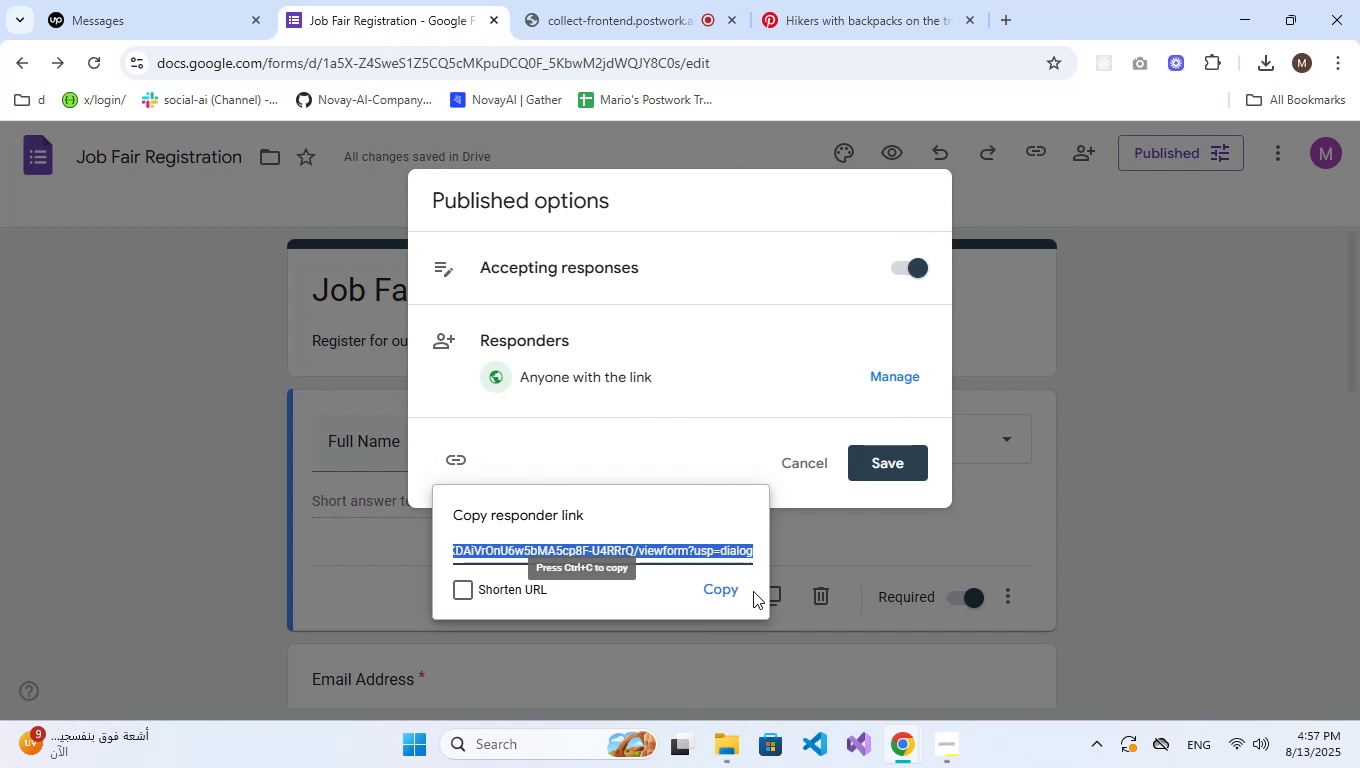 
left_click([729, 578])
 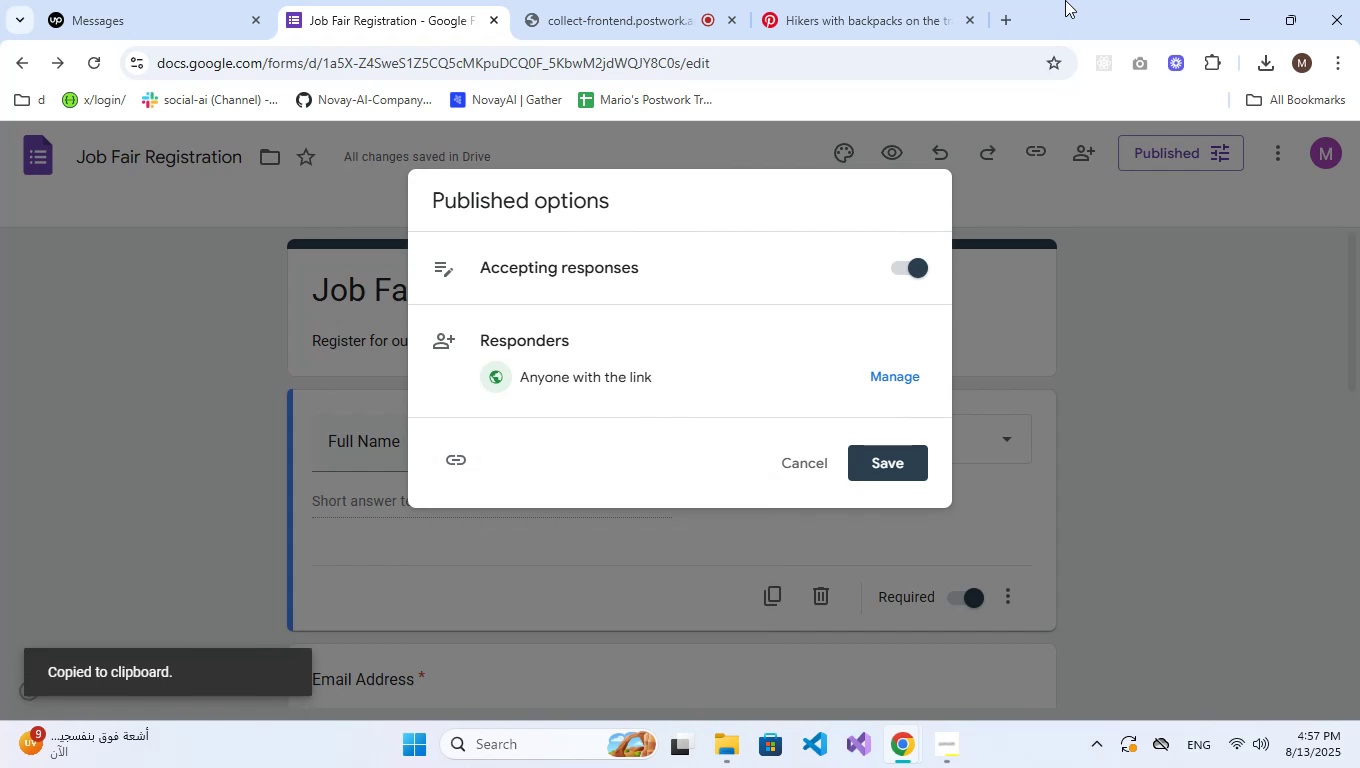 
left_click([1007, 10])
 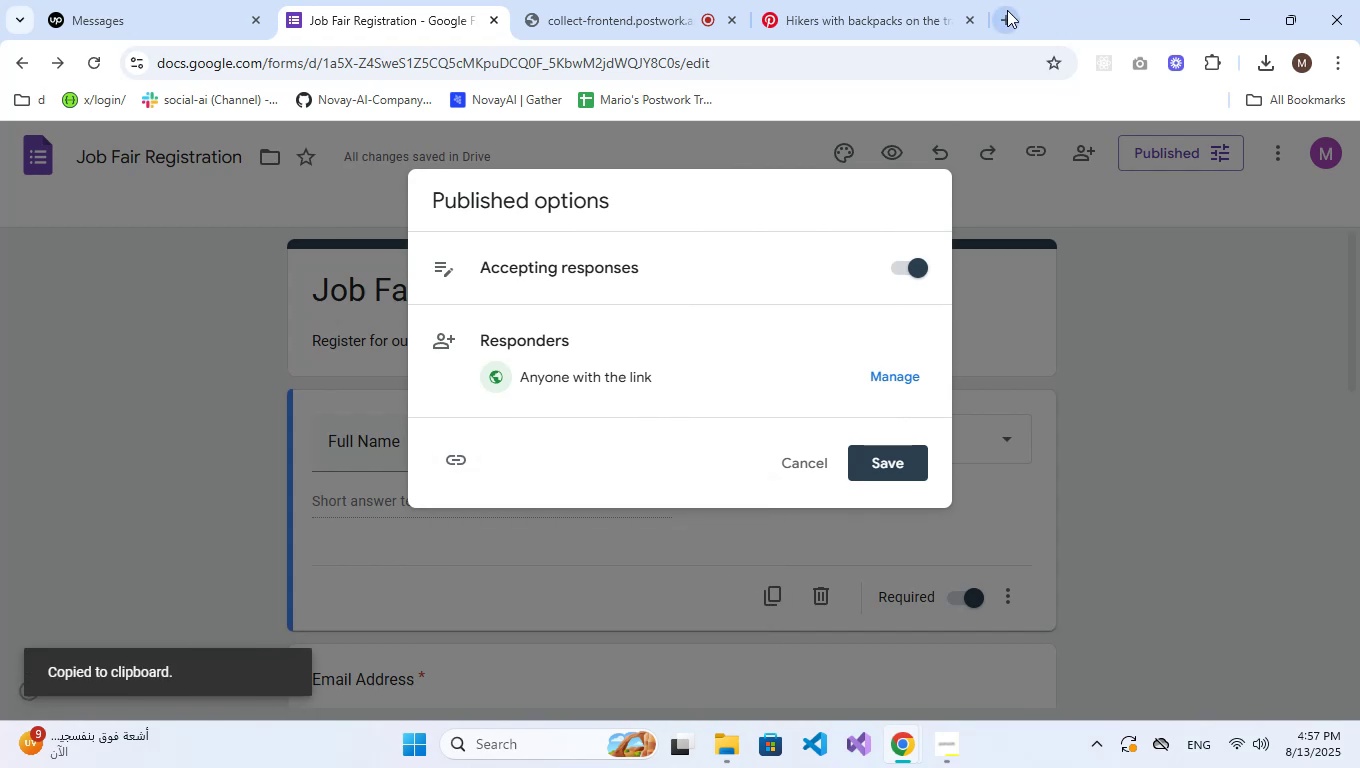 
key(Control+V)
 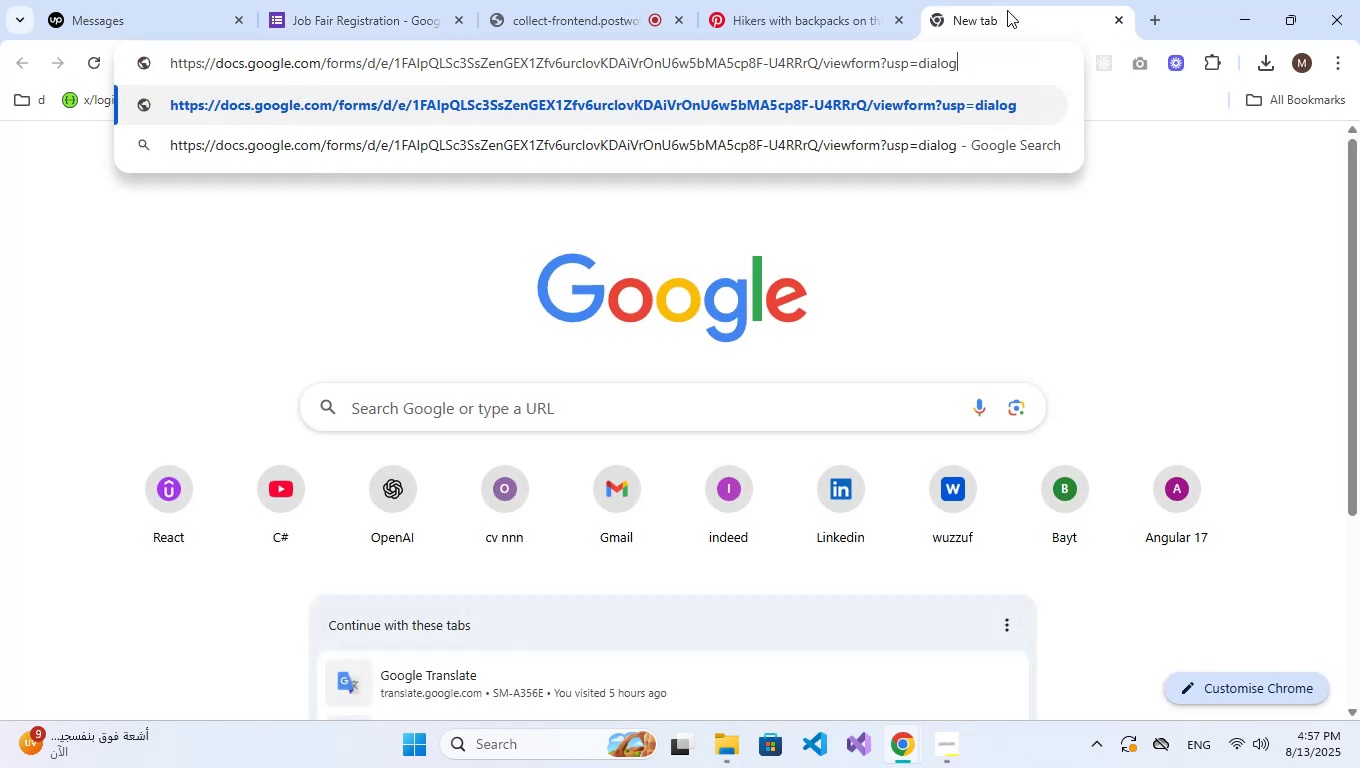 
key(NumpadEnter)
 